 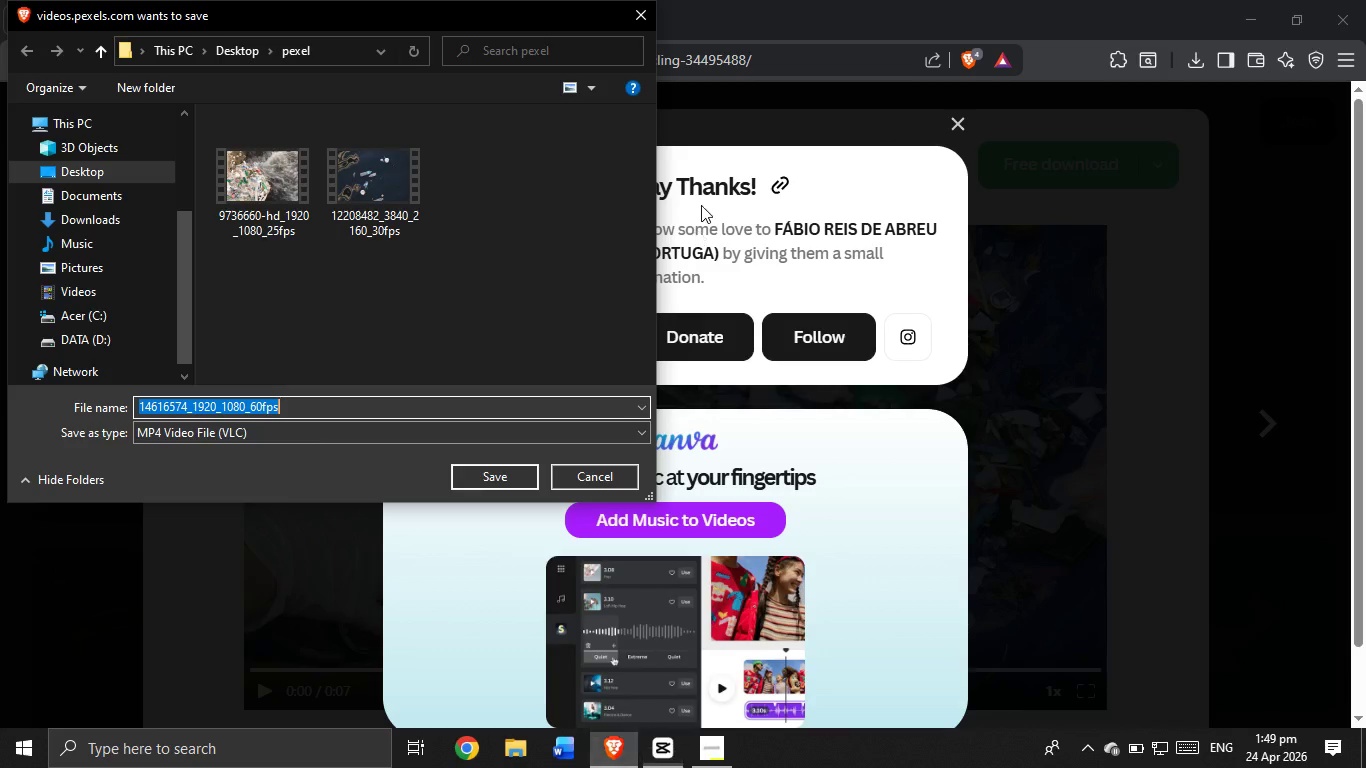 
left_click([515, 479])
 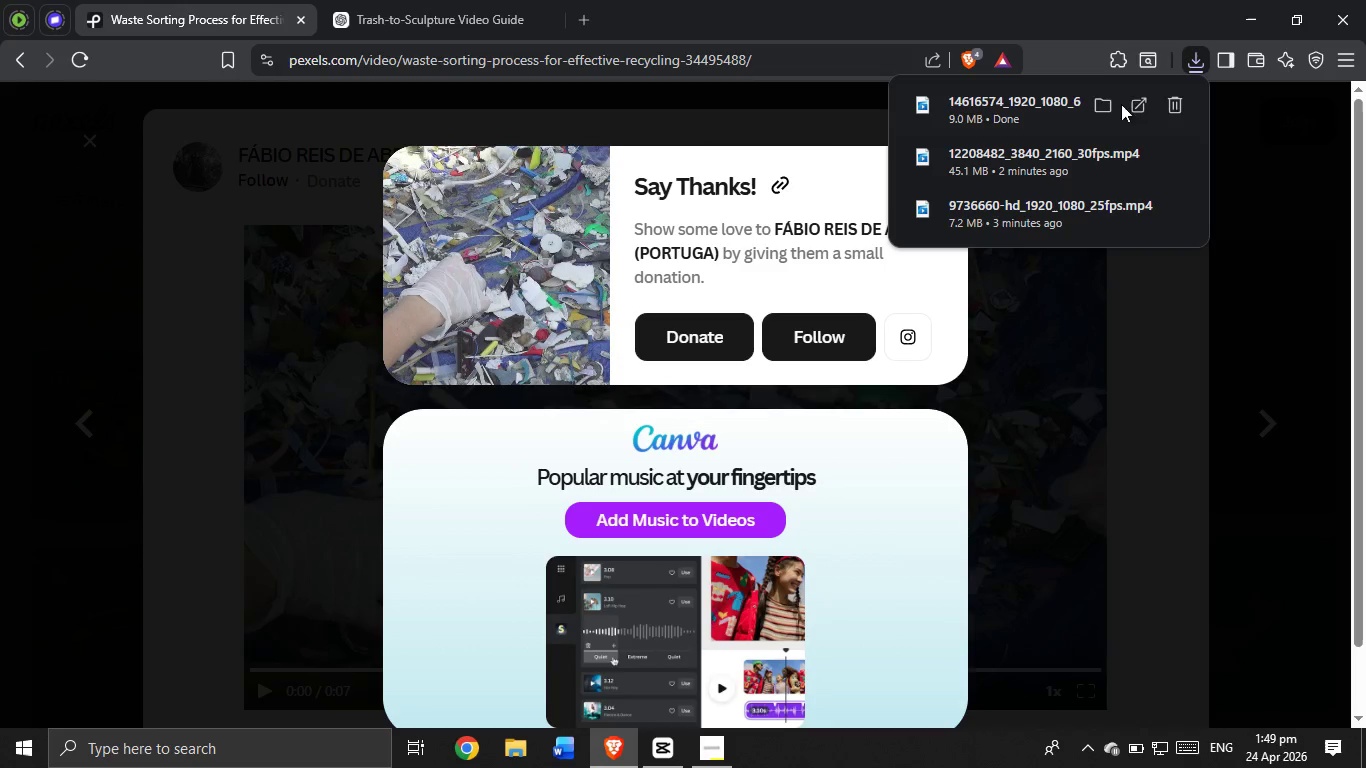 
left_click_drag(start_coordinate=[1034, 113], to_coordinate=[534, 581])
 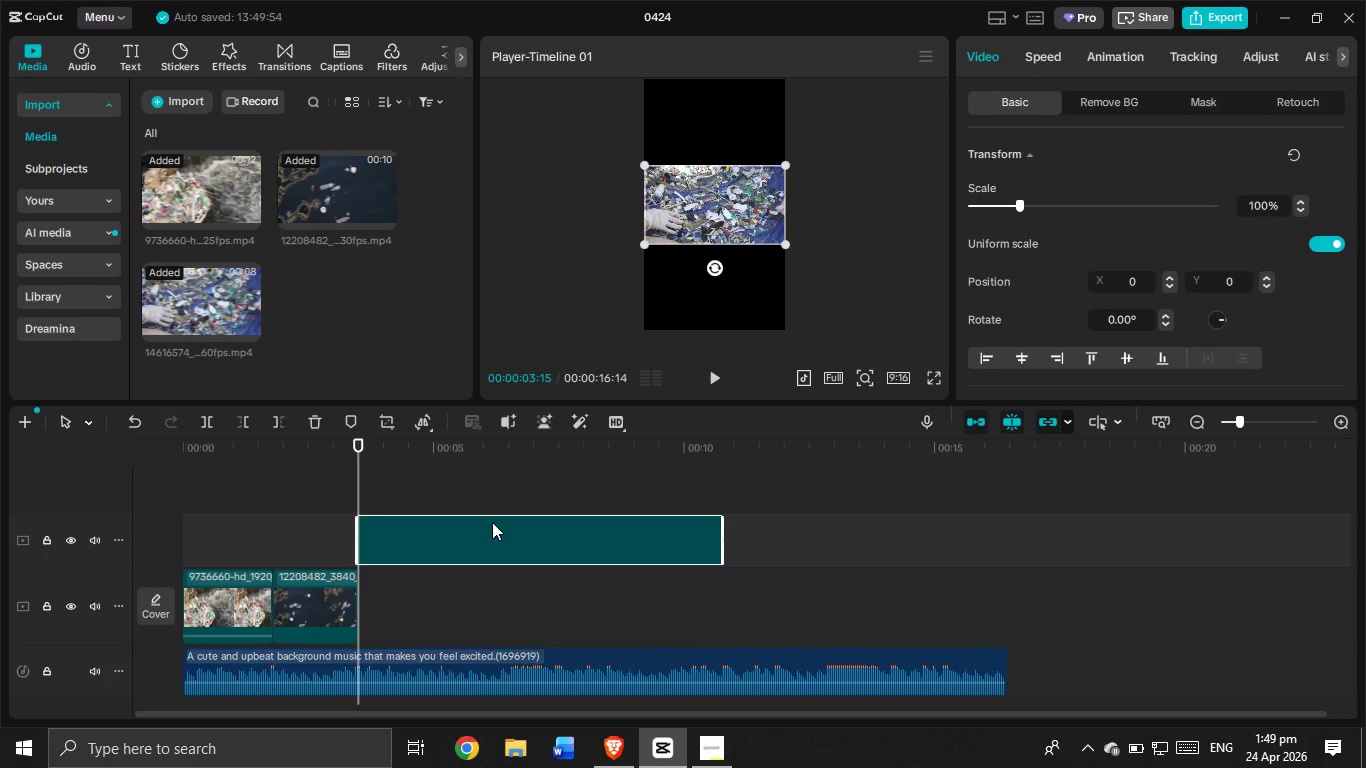 
left_click_drag(start_coordinate=[492, 522], to_coordinate=[494, 606])
 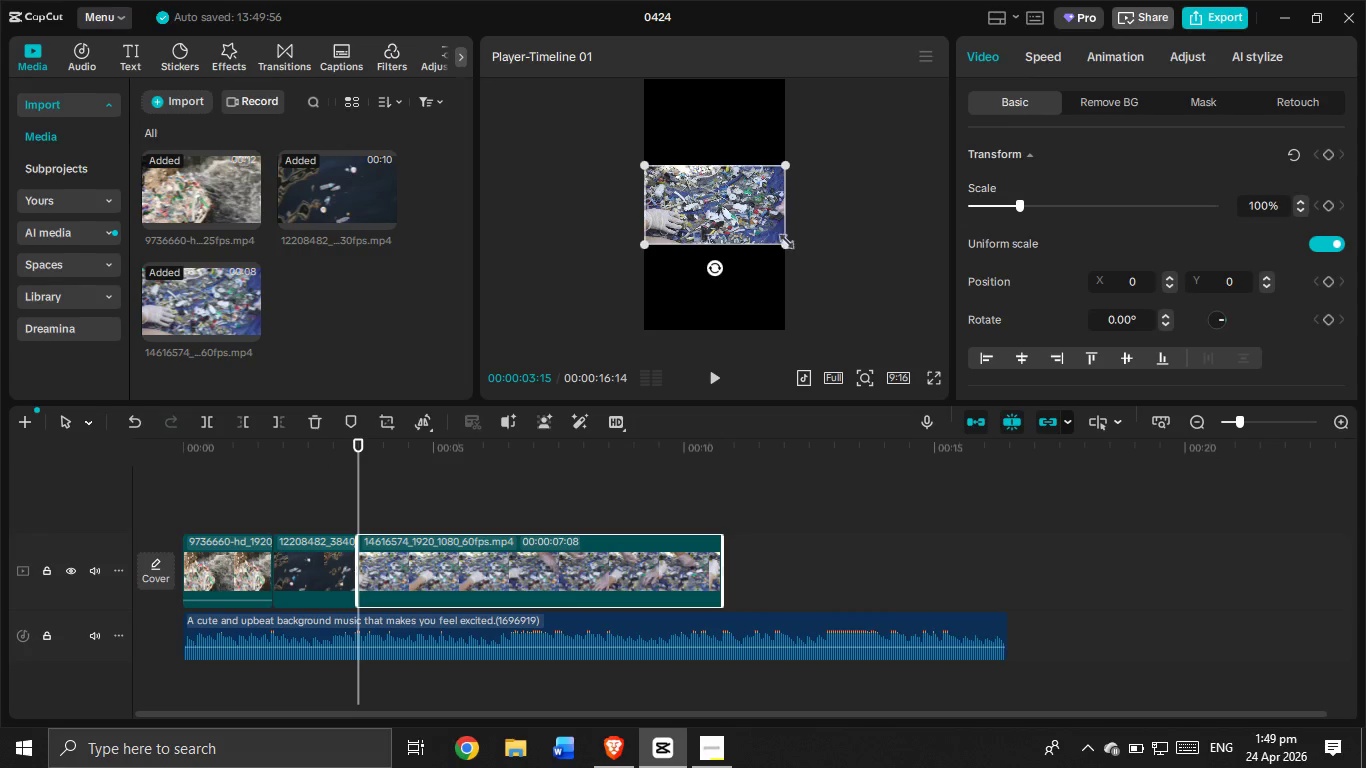 
left_click_drag(start_coordinate=[784, 237], to_coordinate=[970, 402])
 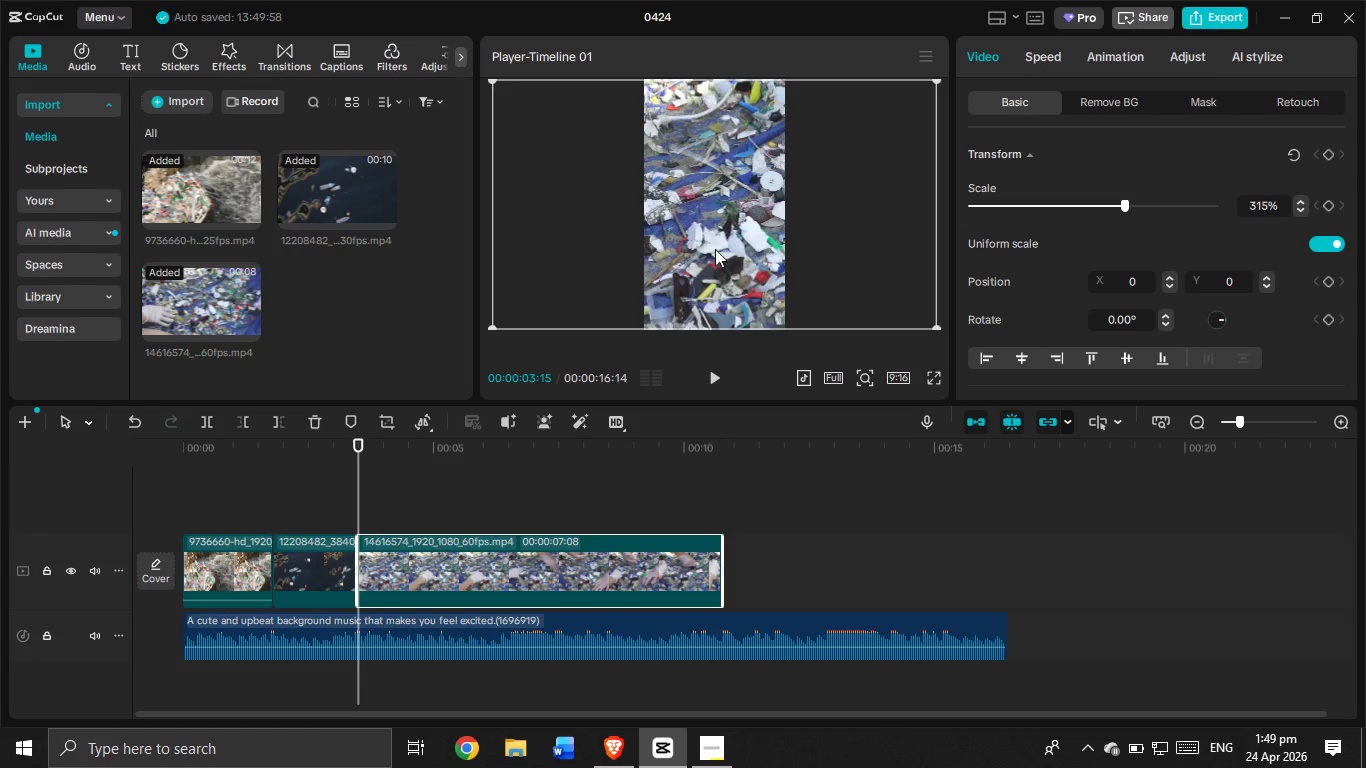 
left_click_drag(start_coordinate=[715, 249], to_coordinate=[842, 251])
 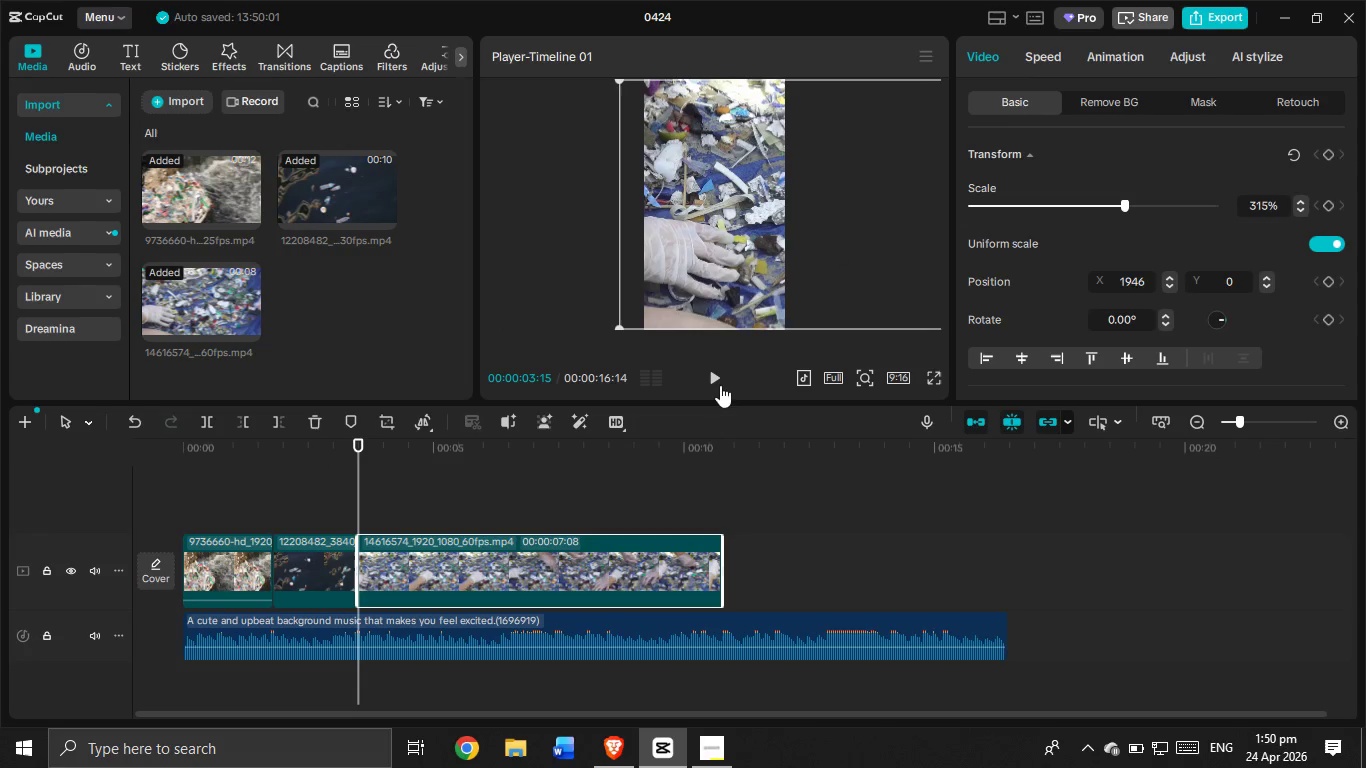 
left_click([724, 376])
 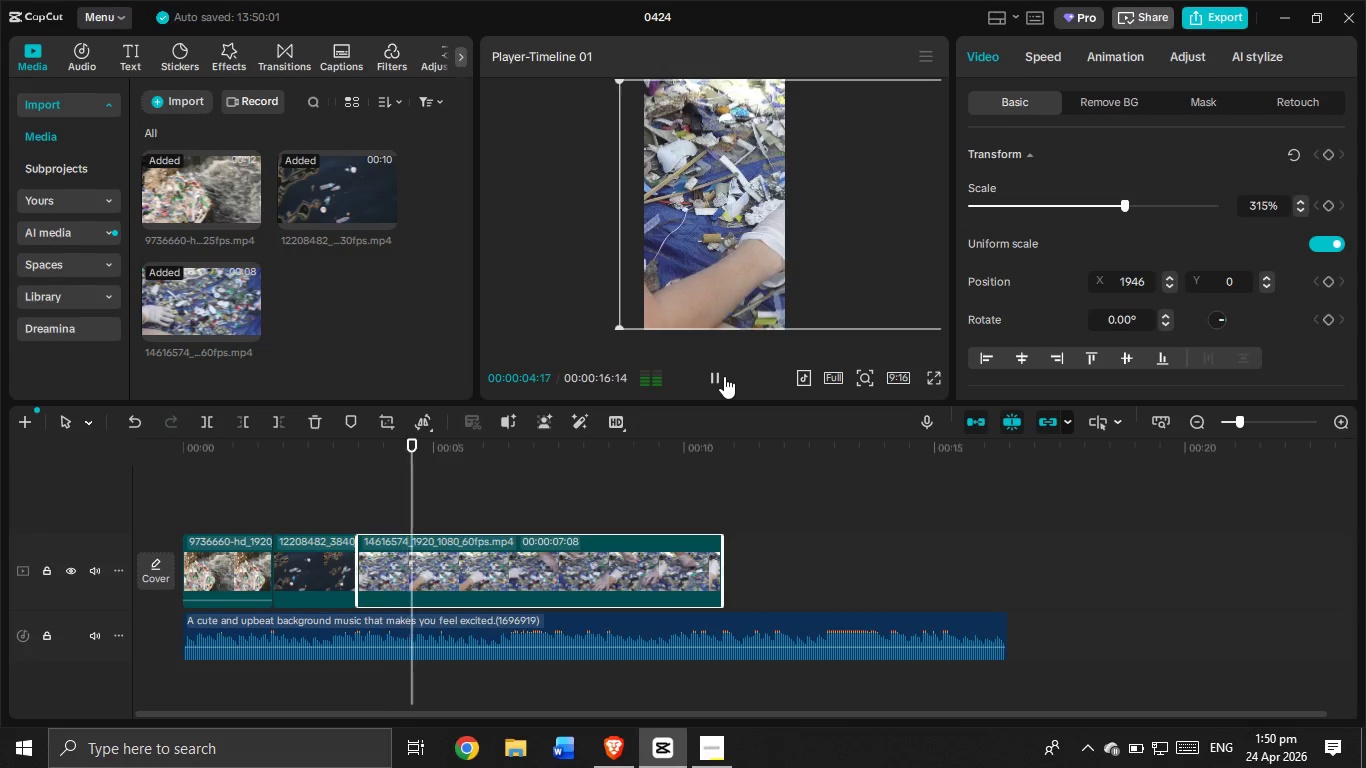 
left_click([724, 376])
 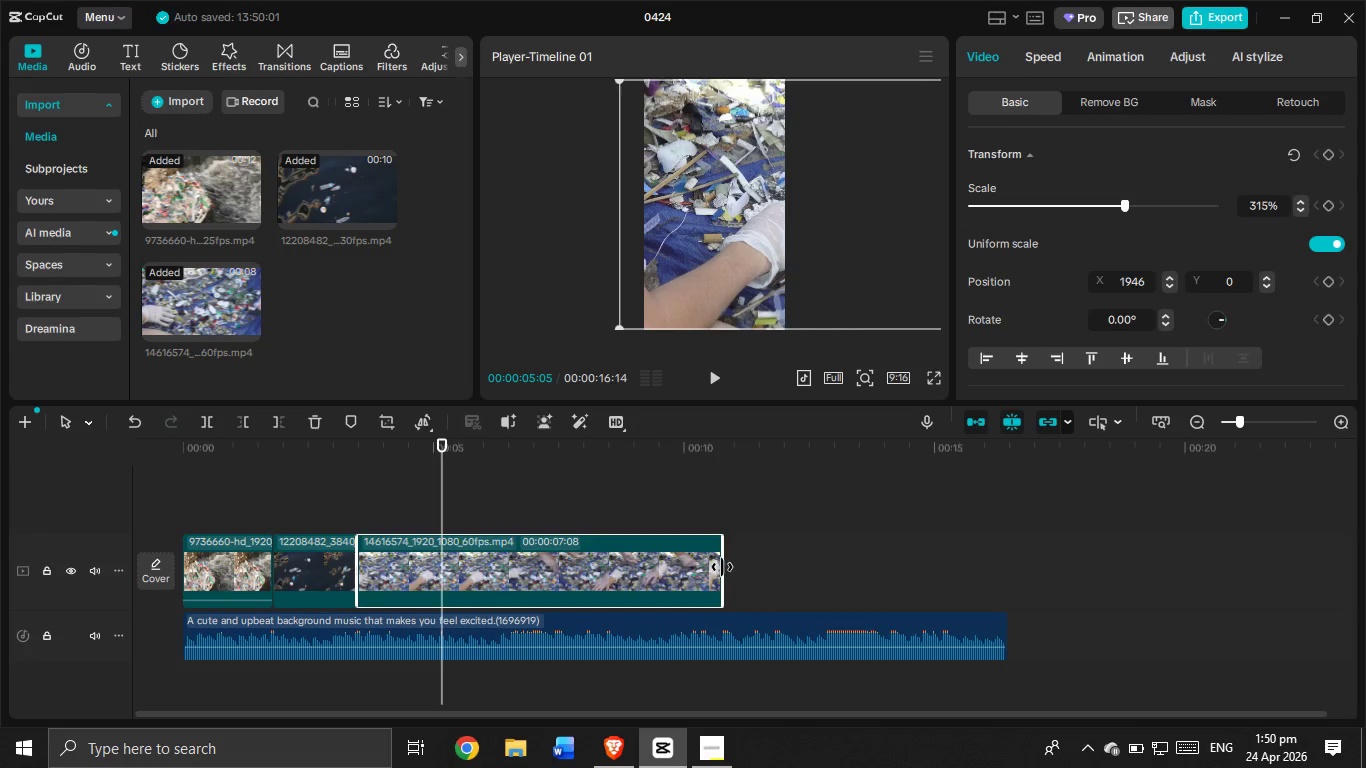 
left_click_drag(start_coordinate=[722, 567], to_coordinate=[442, 570])
 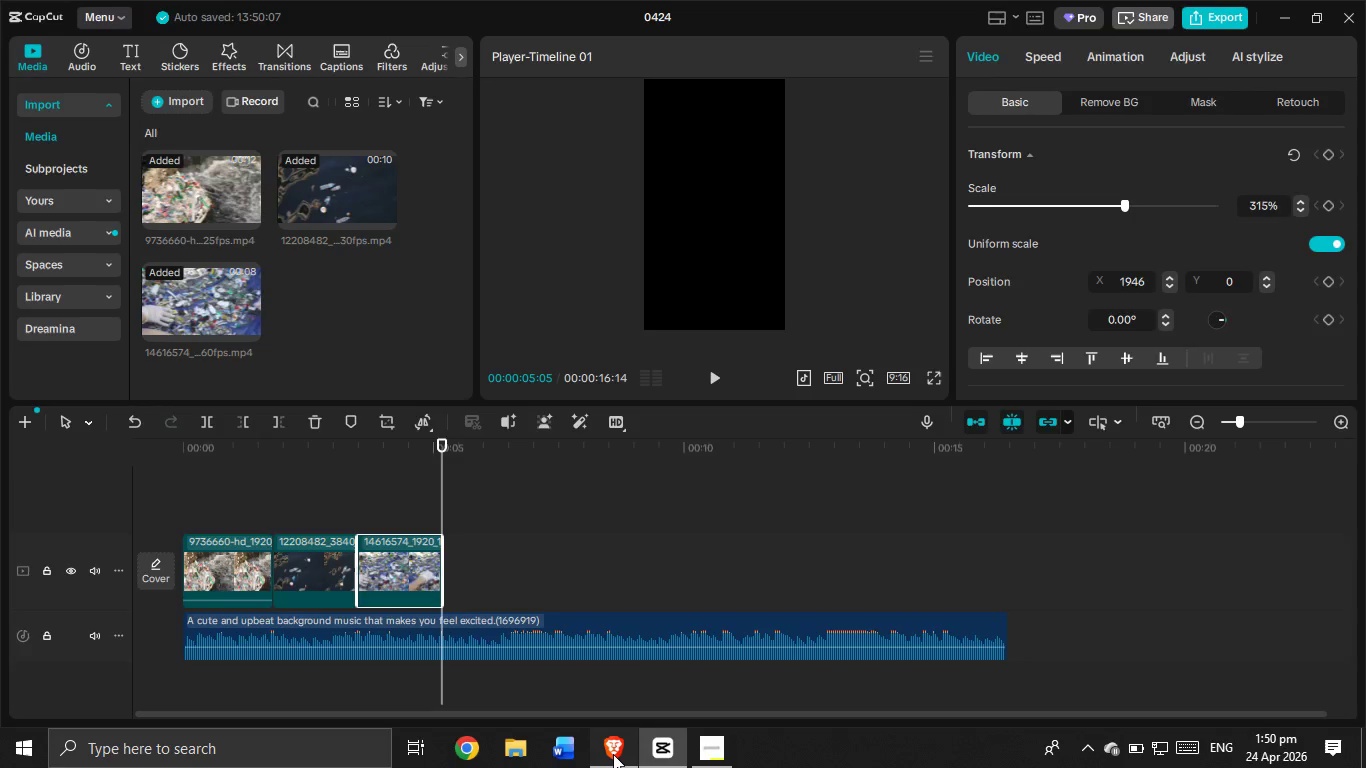 
left_click([613, 754])
 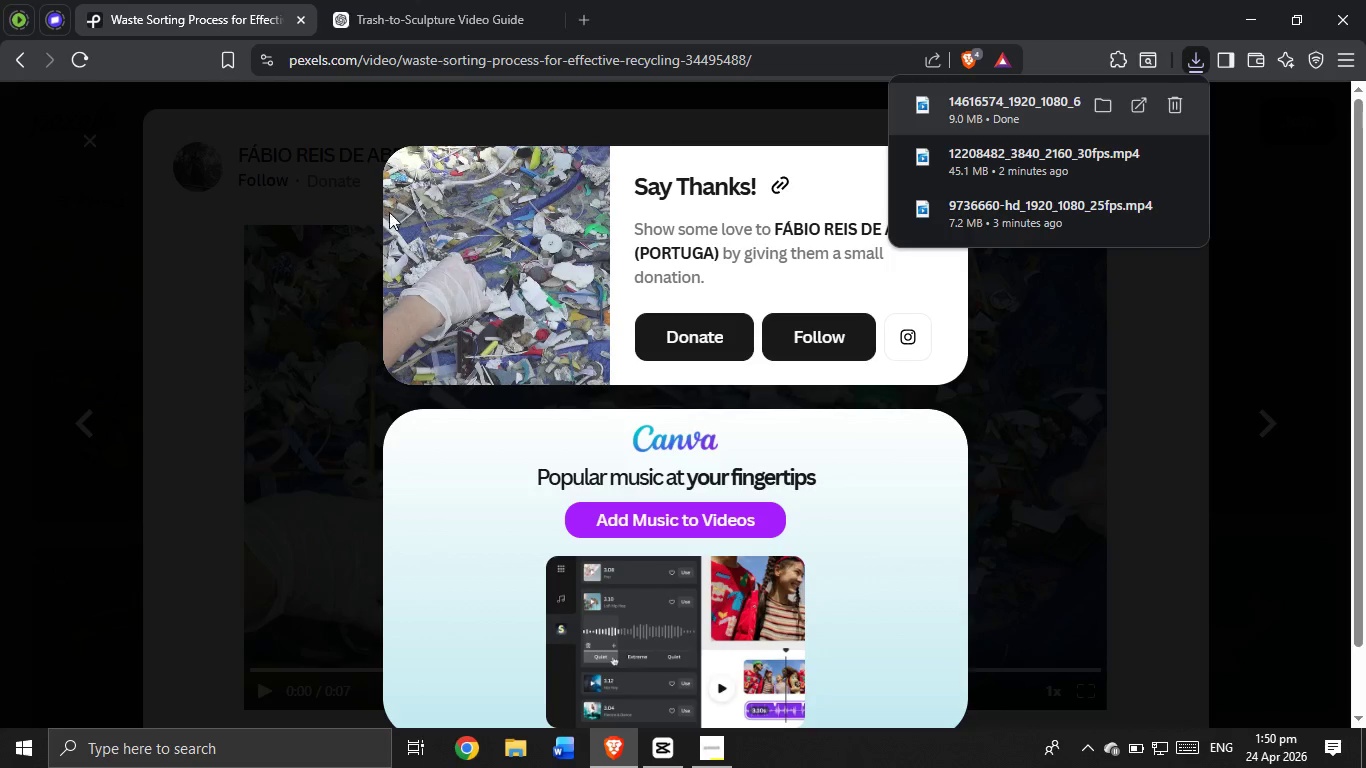 
left_click([332, 111])
 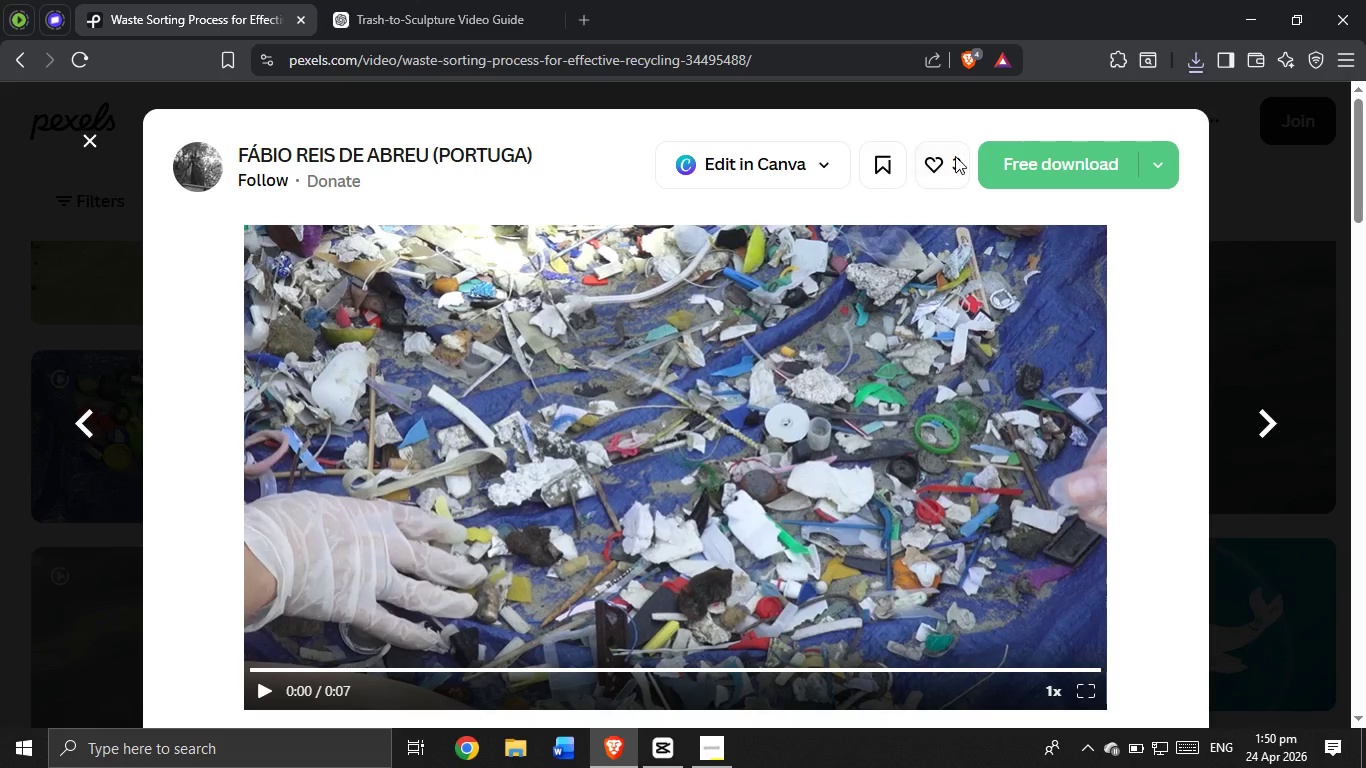 
scroll: coordinate [873, 379], scroll_direction: down, amount: 11.0
 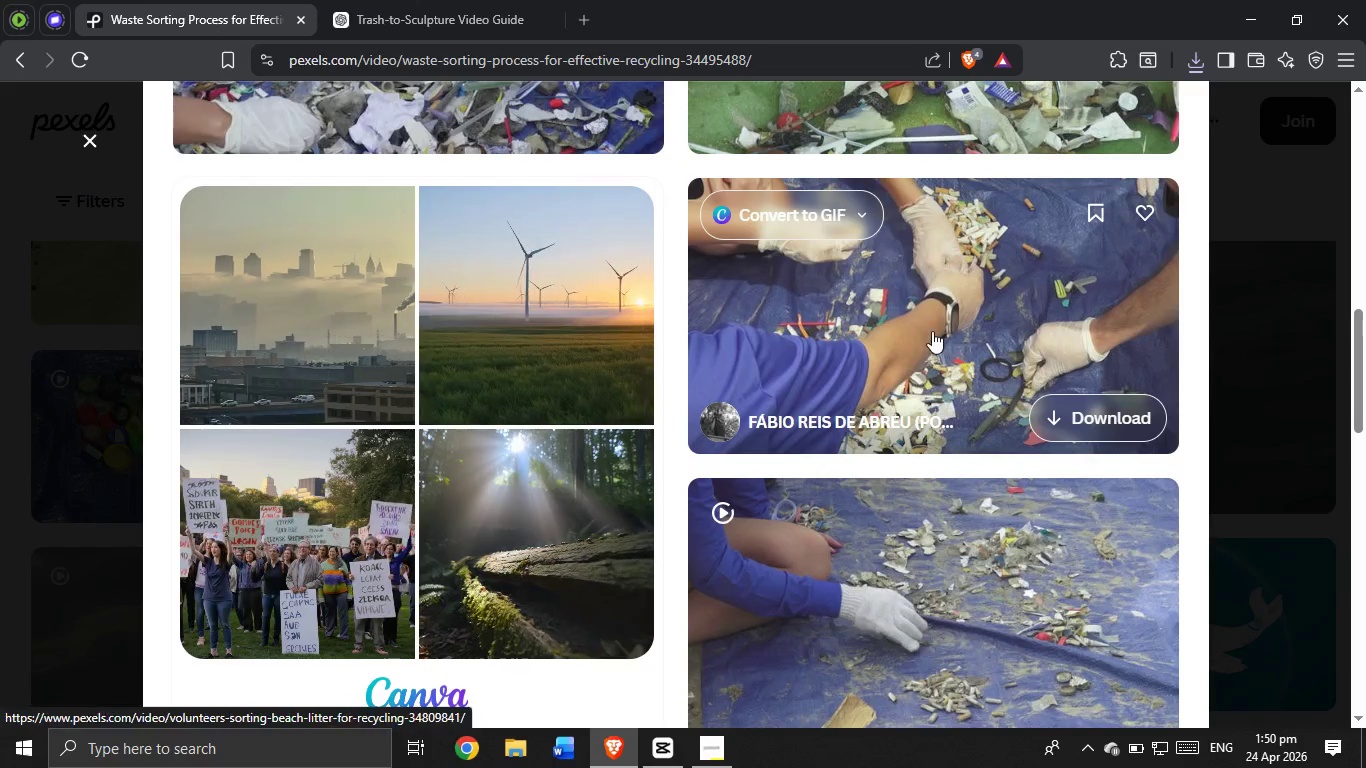 
left_click([932, 331])
 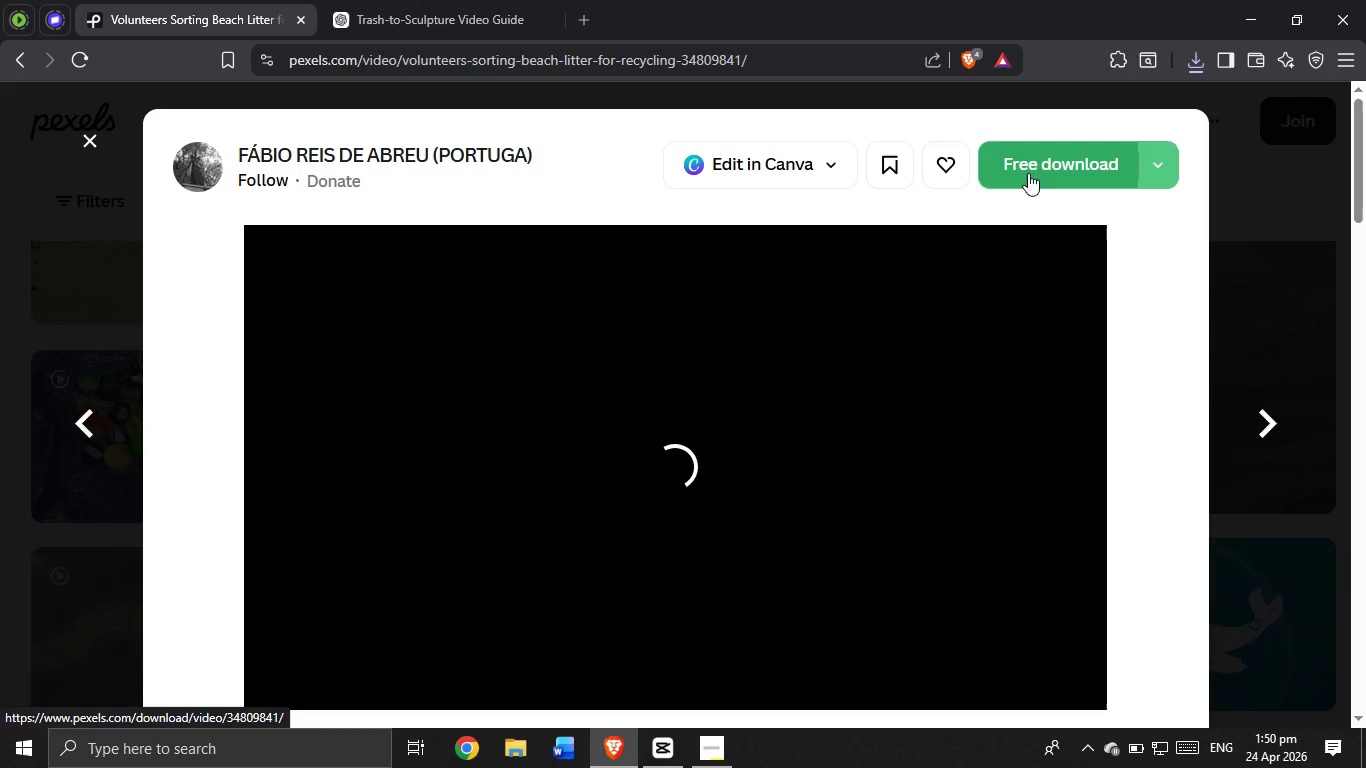 
left_click([1028, 173])
 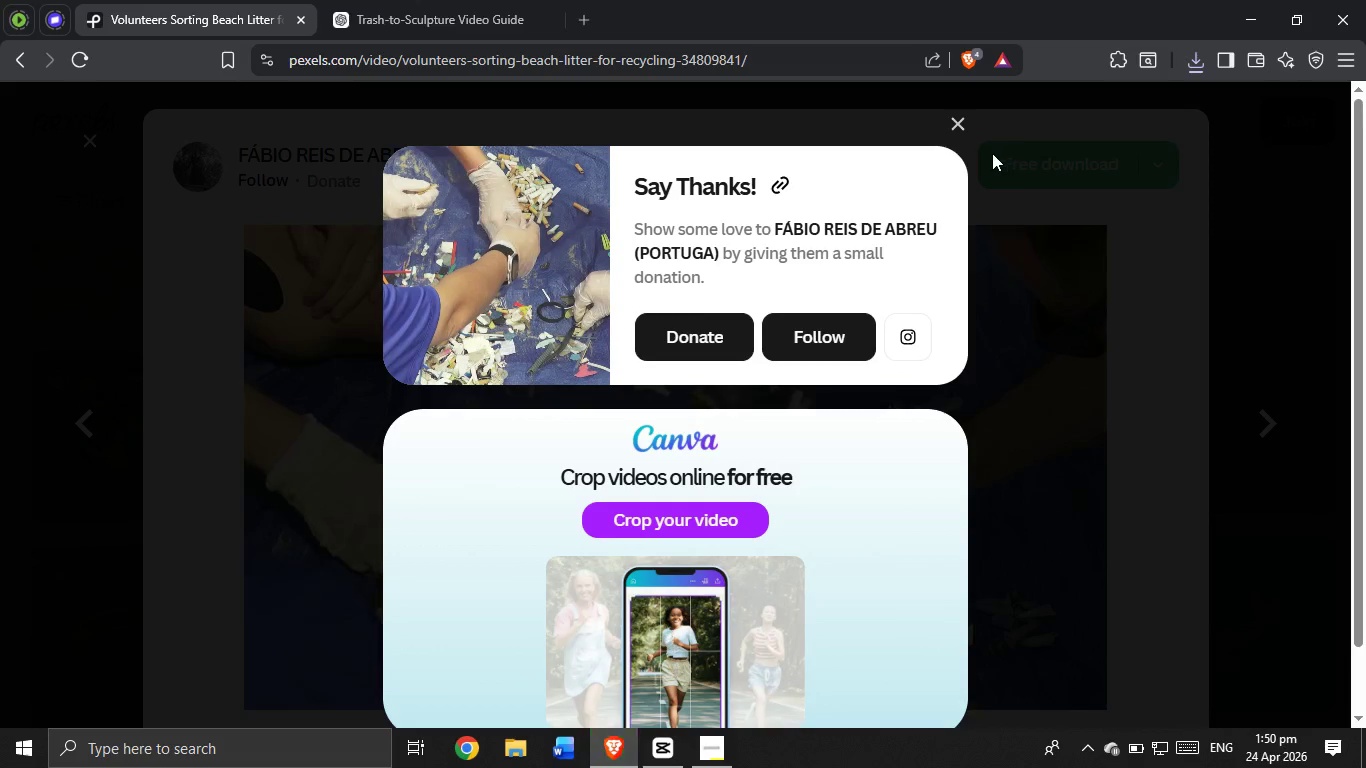 
wait(7.67)
 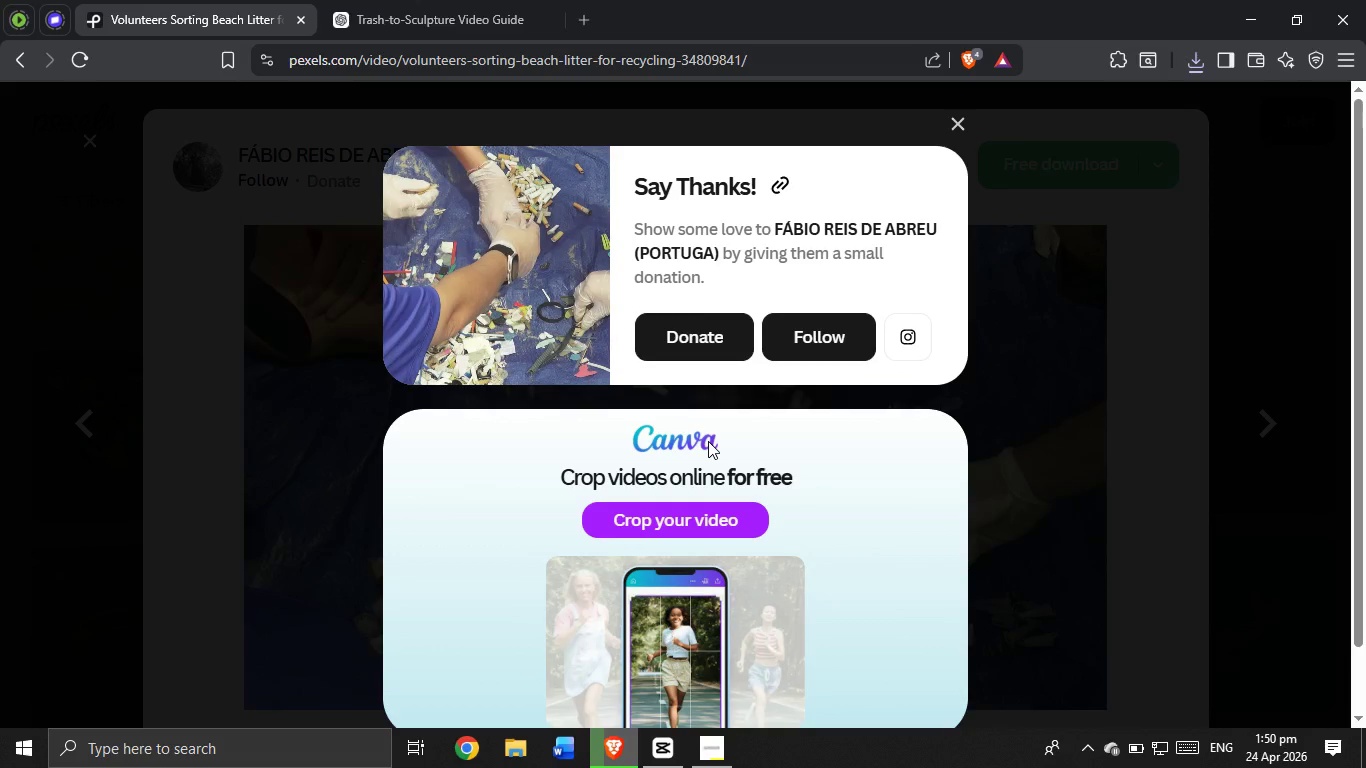 
left_click([506, 473])
 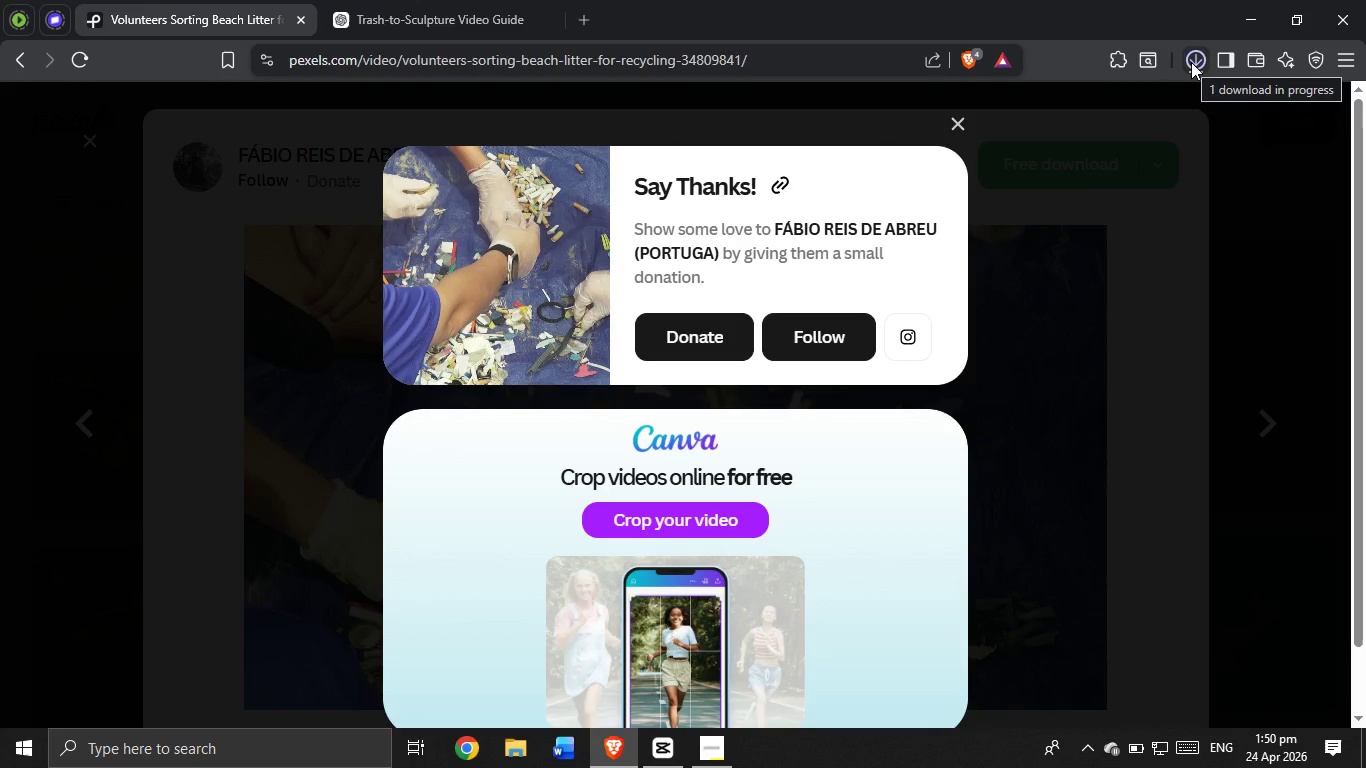 
wait(5.97)
 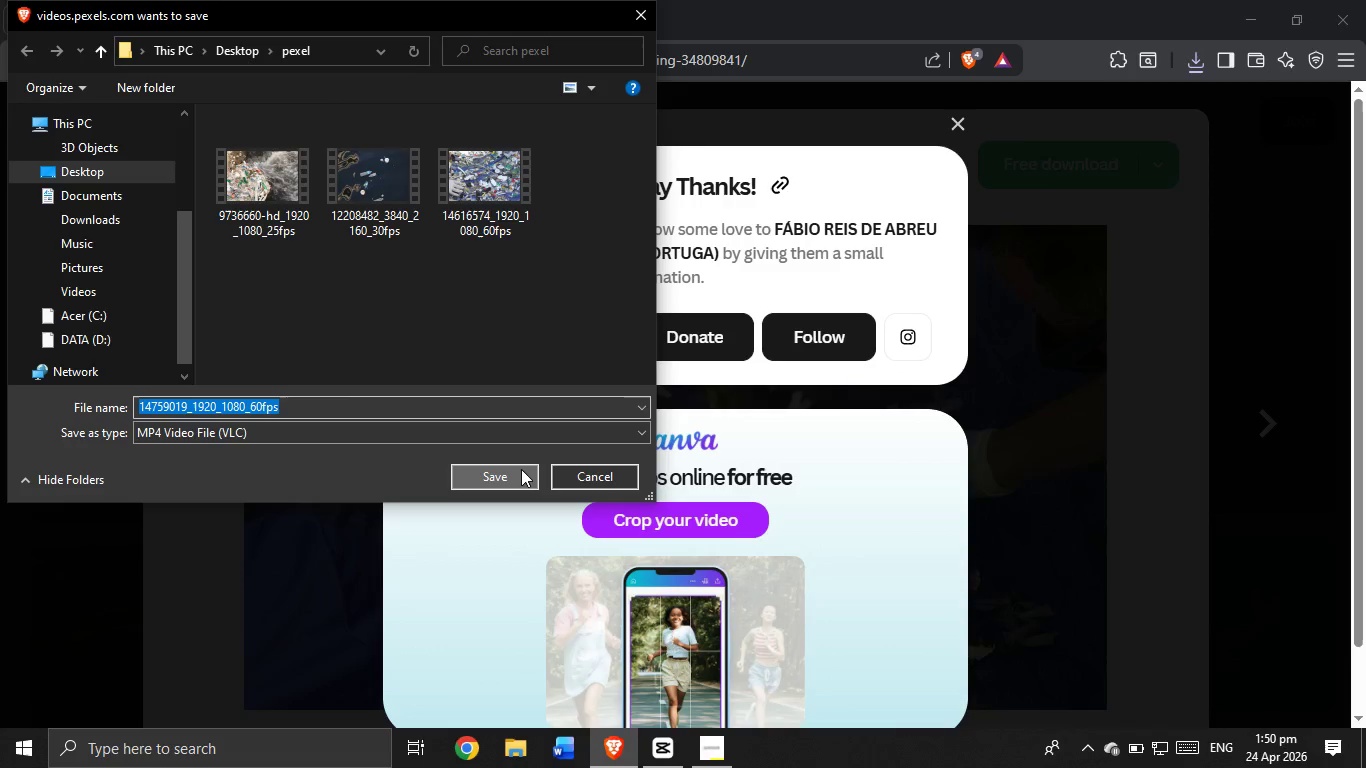 
left_click_drag(start_coordinate=[980, 112], to_coordinate=[682, 581])
 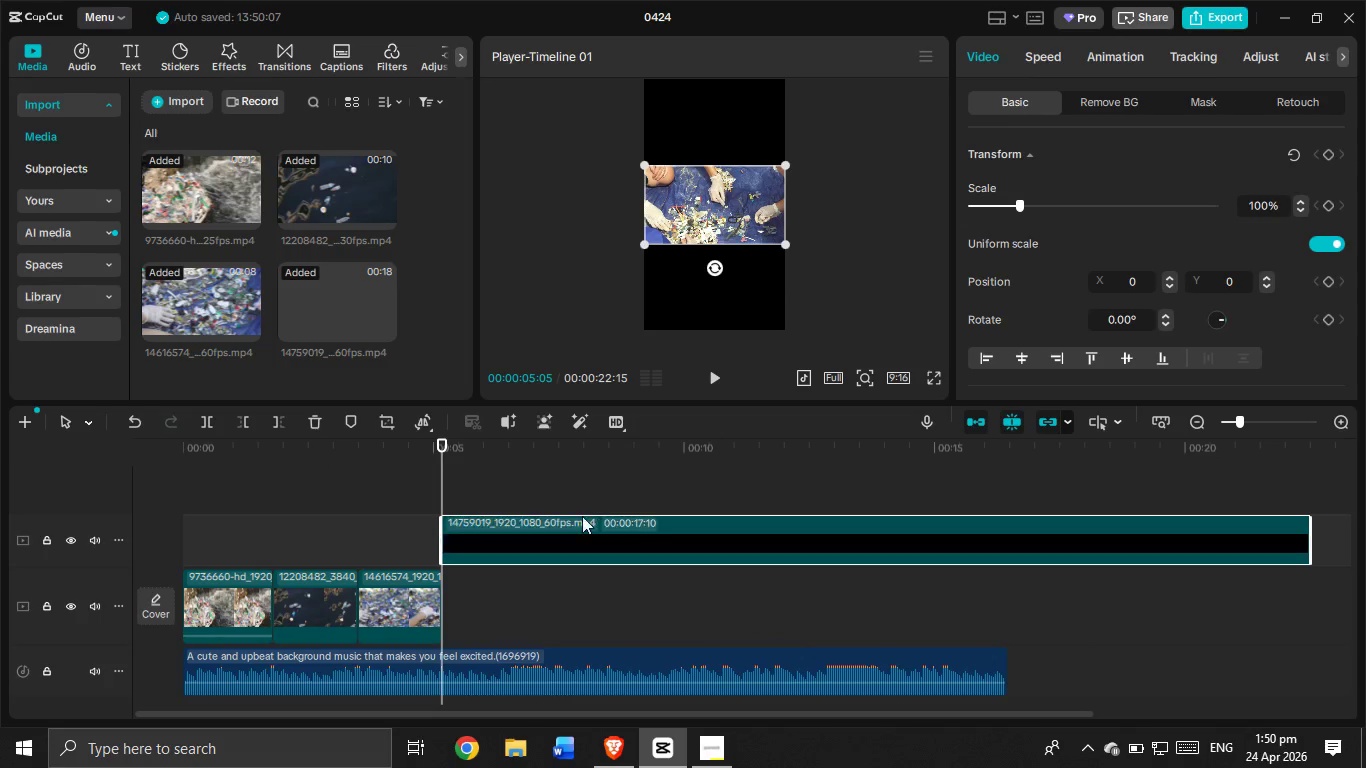 
left_click_drag(start_coordinate=[575, 532], to_coordinate=[587, 625])
 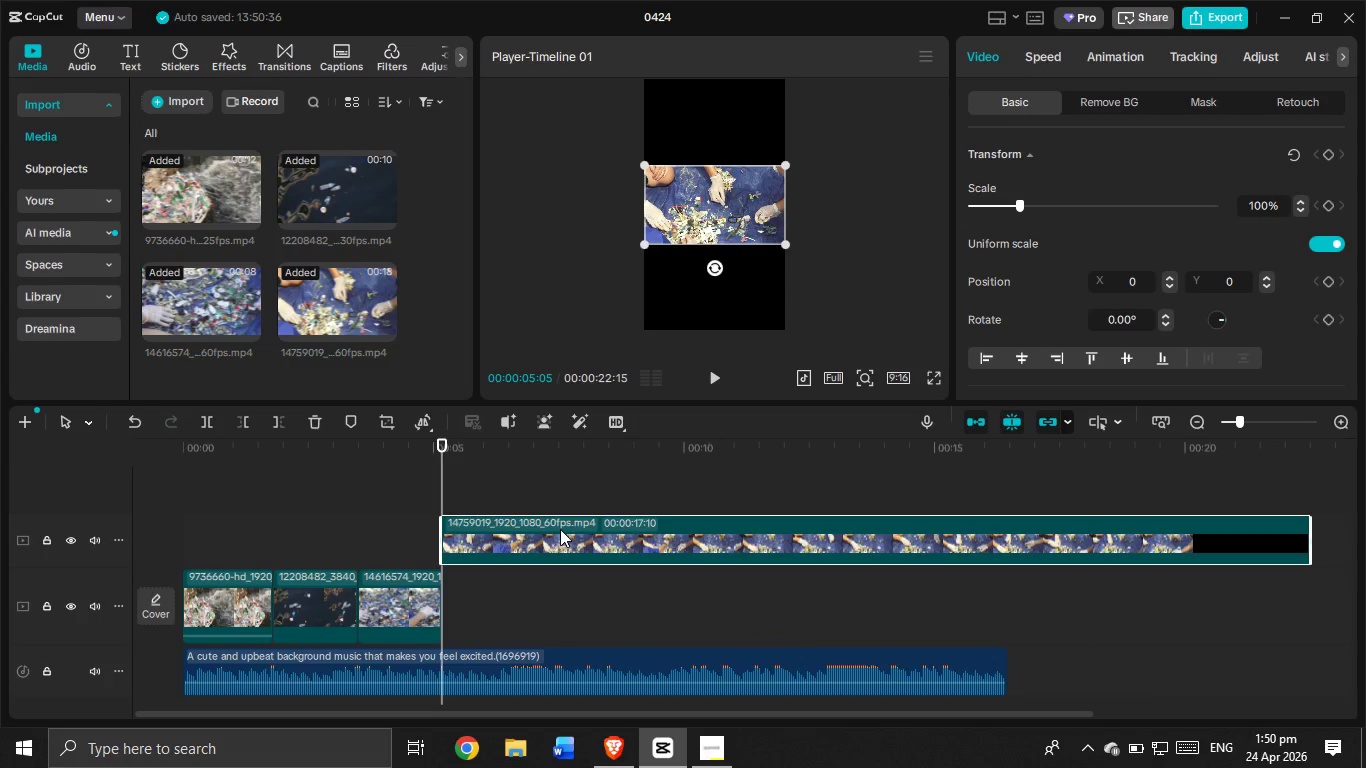 
left_click_drag(start_coordinate=[548, 536], to_coordinate=[549, 608])
 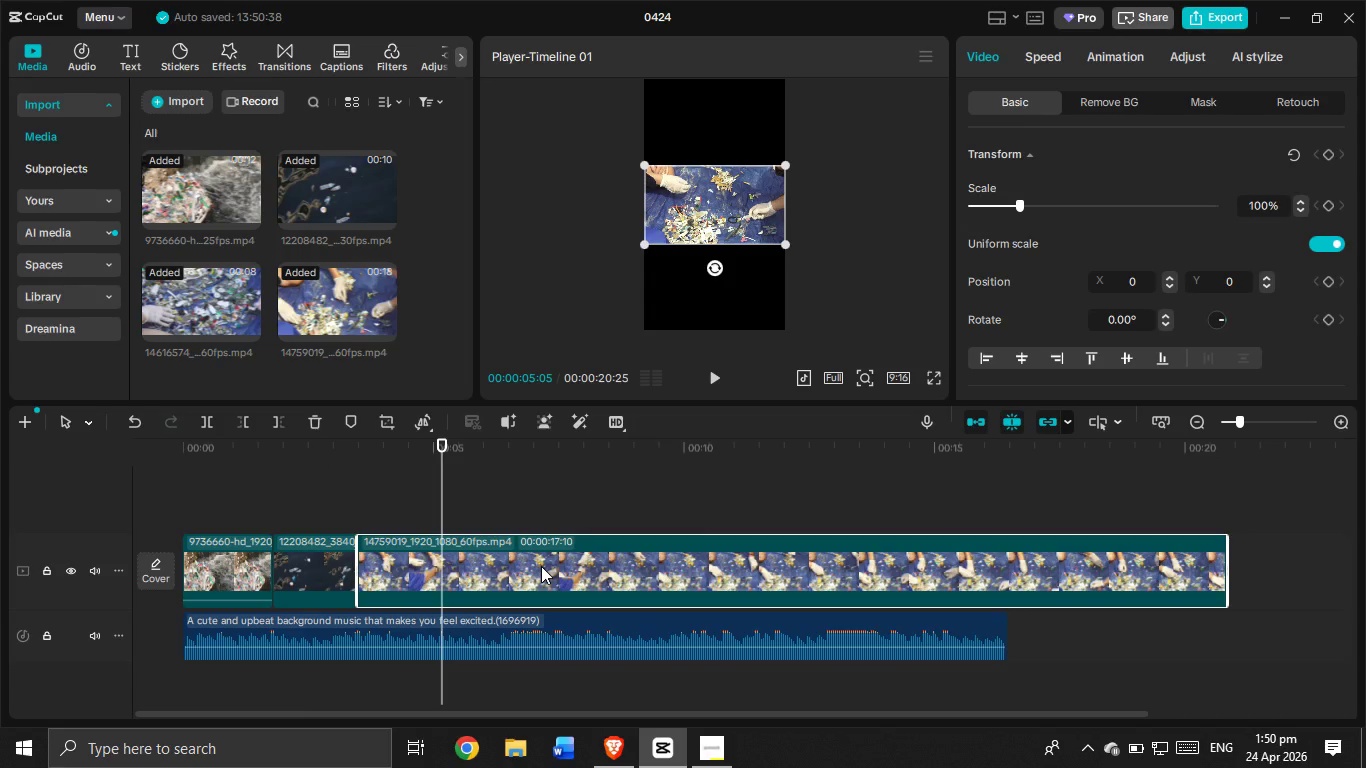 
key(Control+Z)
 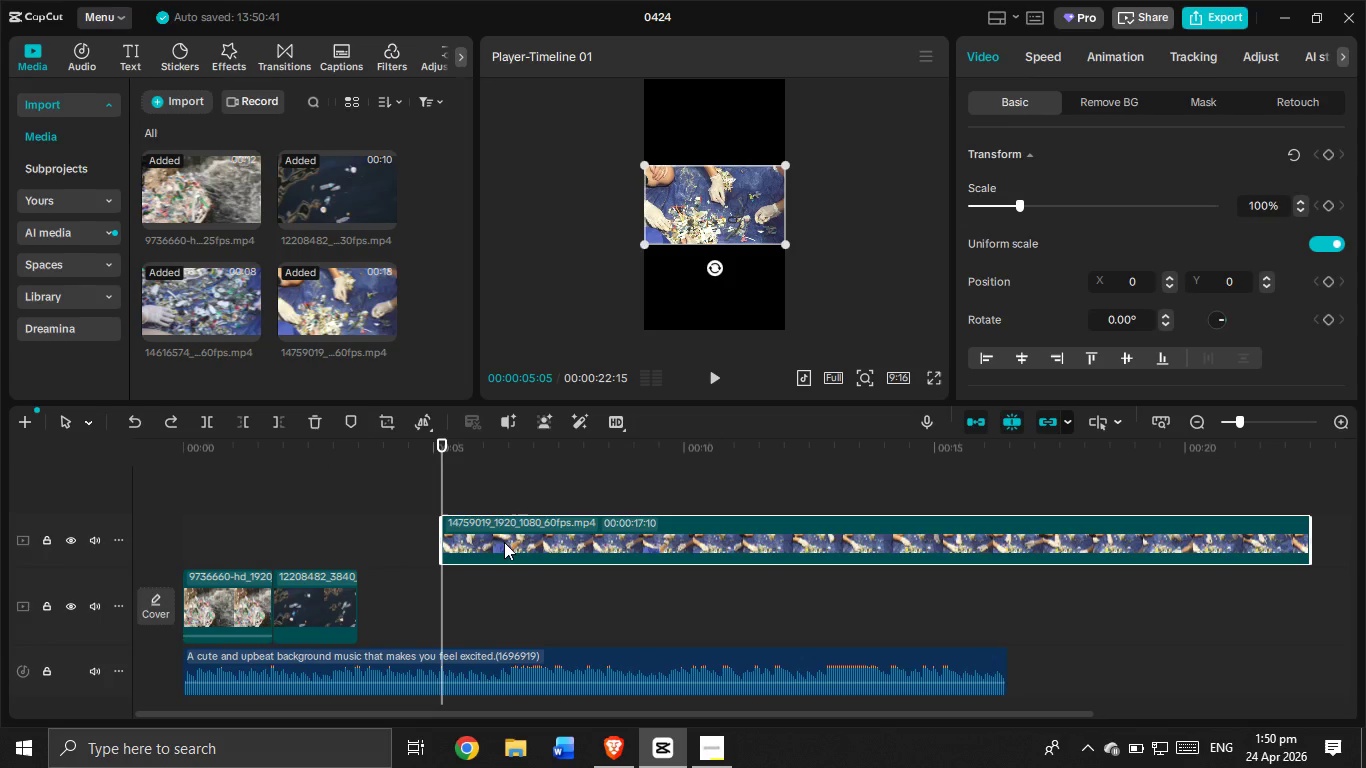 
key(Control+ControlLeft)
 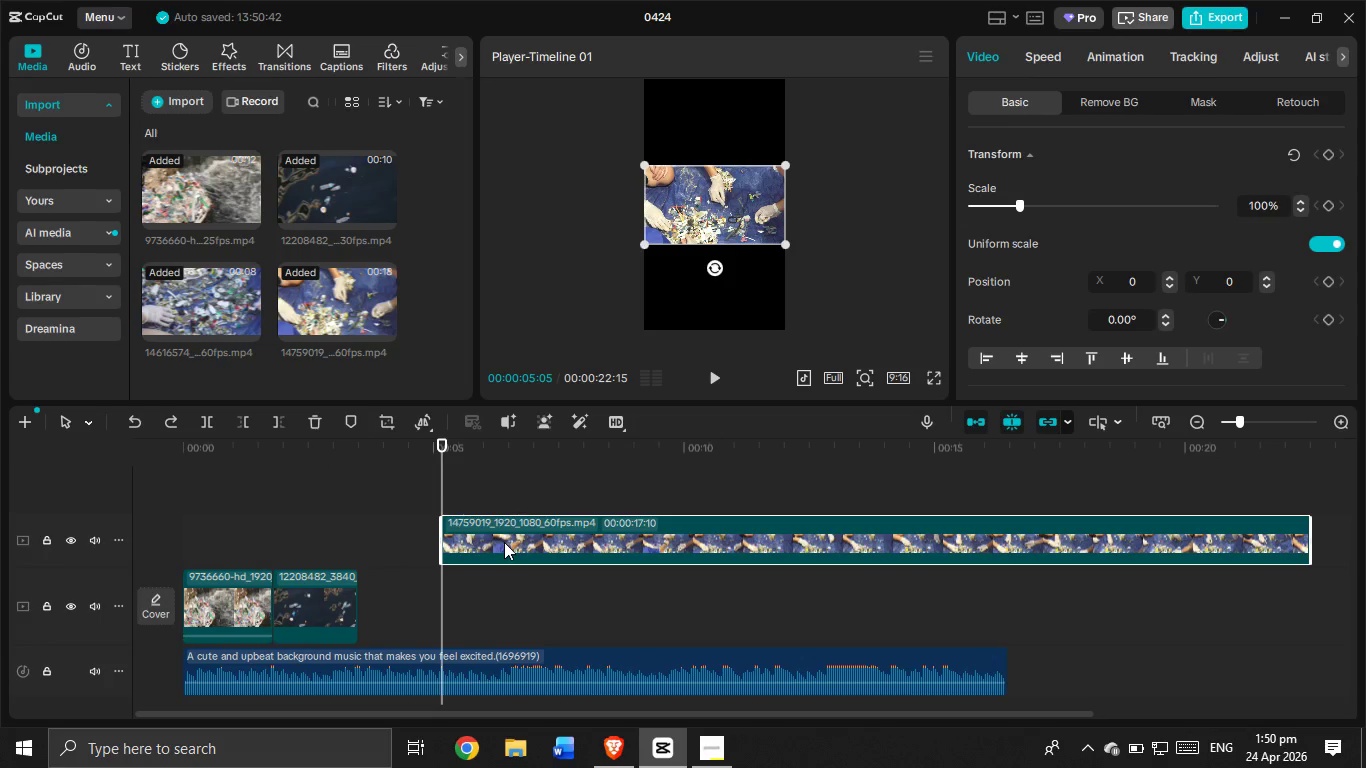 
key(Control+Z)
 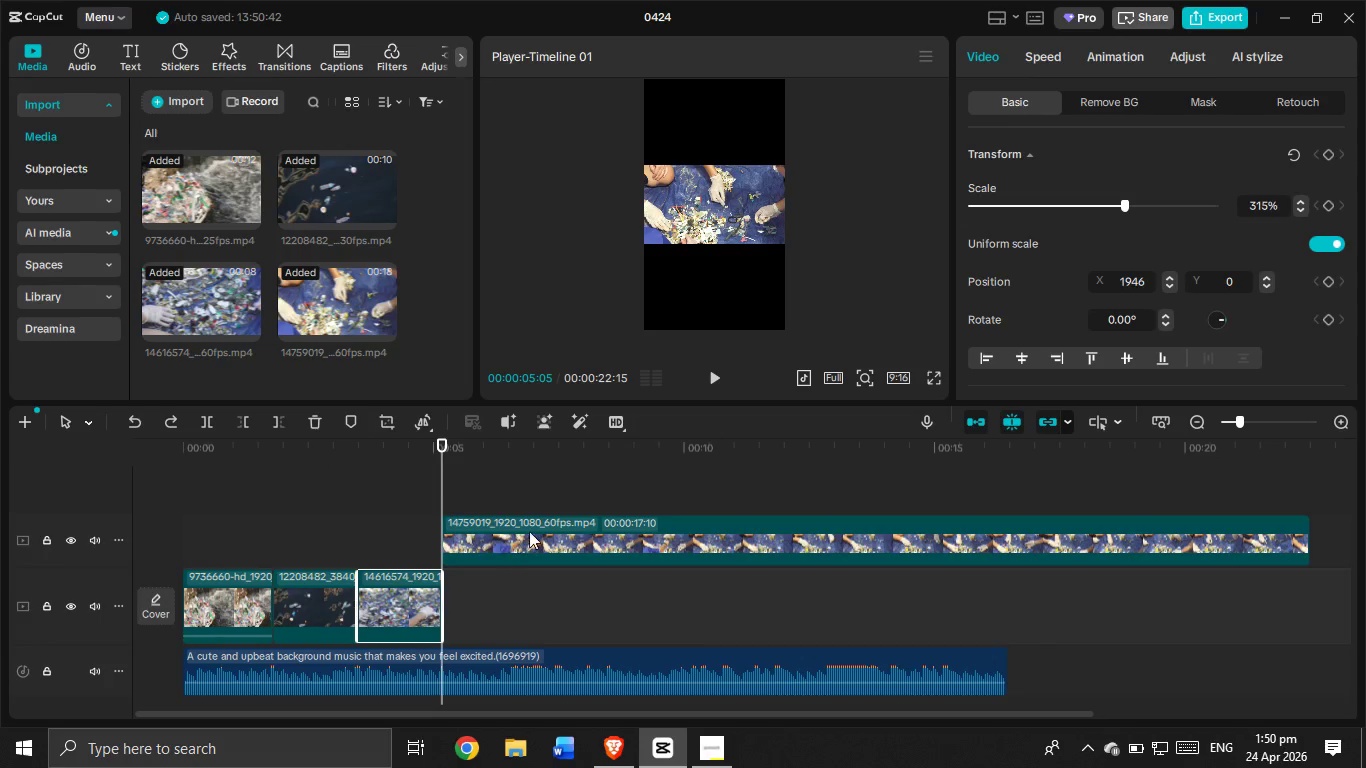 
left_click([530, 529])
 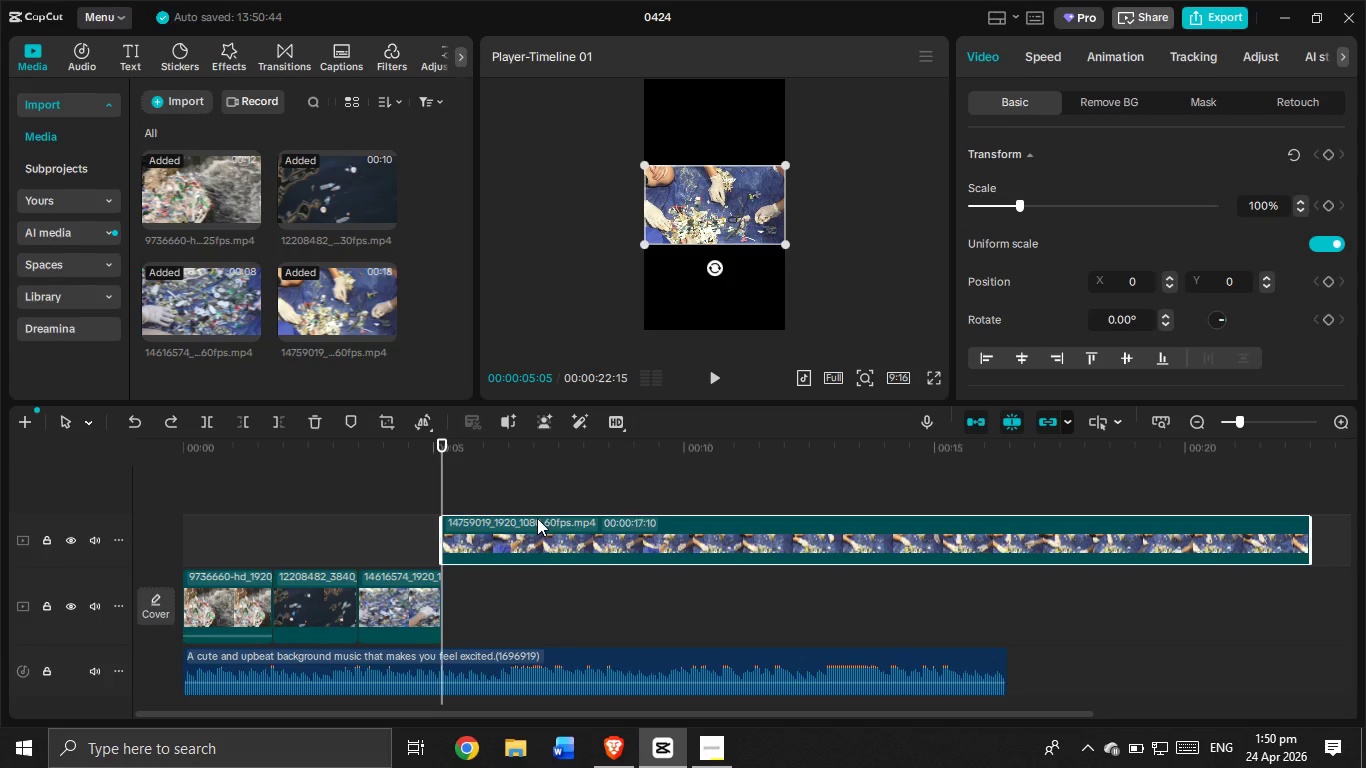 
left_click_drag(start_coordinate=[533, 546], to_coordinate=[563, 618])
 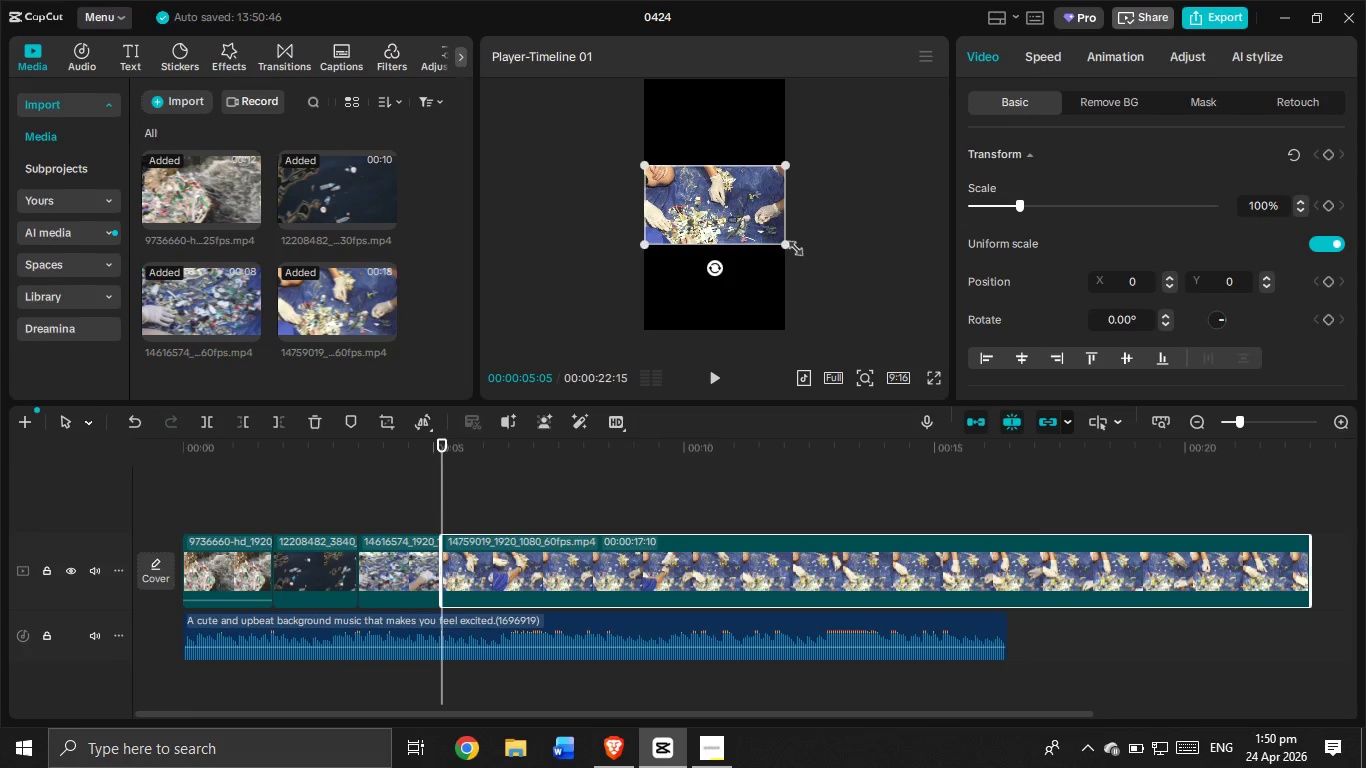 
left_click_drag(start_coordinate=[790, 245], to_coordinate=[990, 435])
 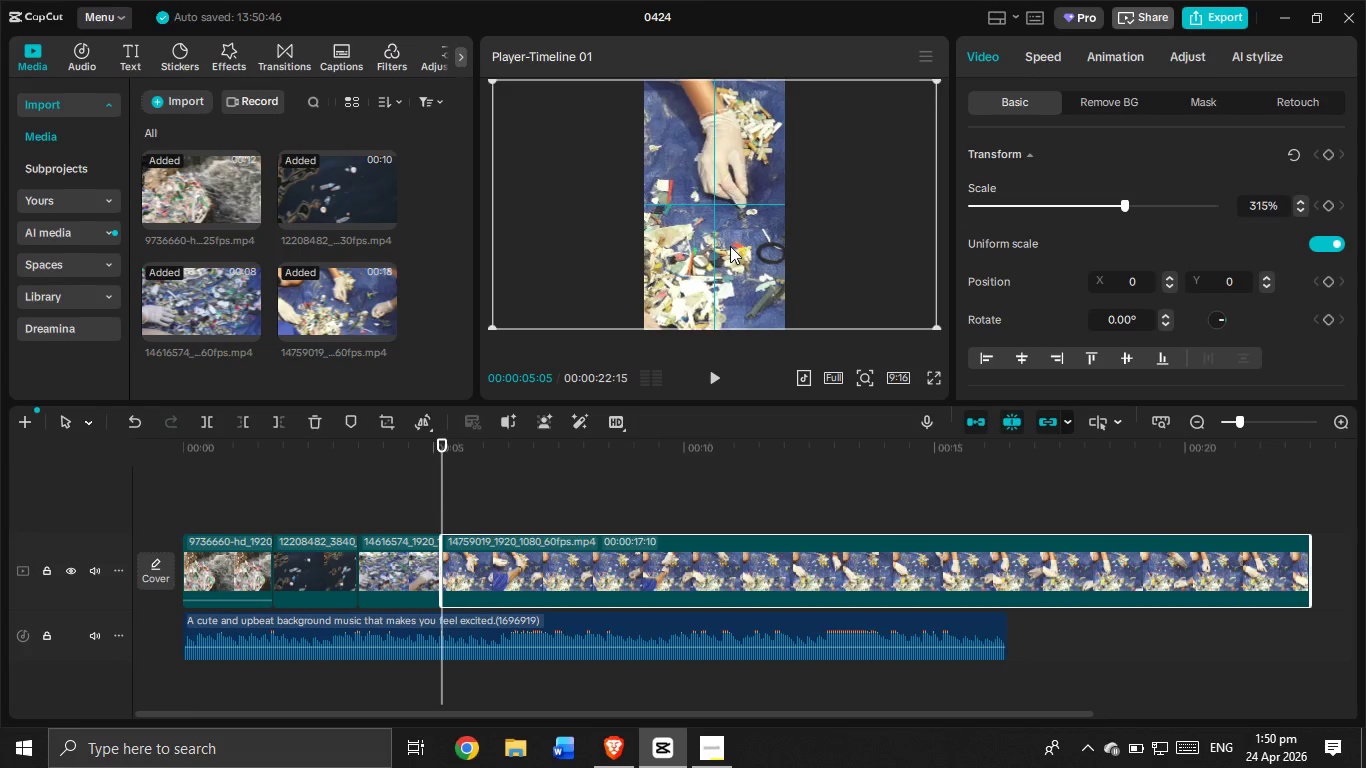 
left_click_drag(start_coordinate=[740, 247], to_coordinate=[672, 243])
 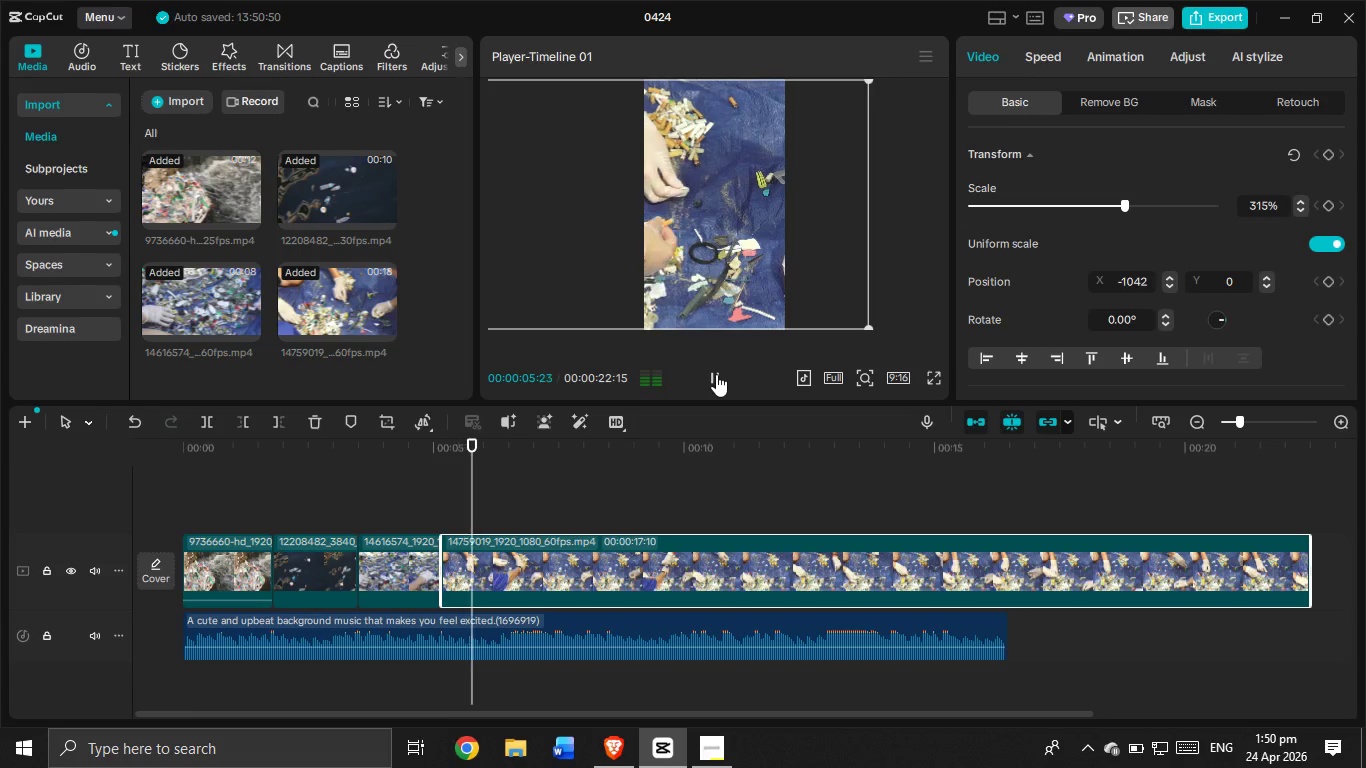 
left_click([716, 374])
 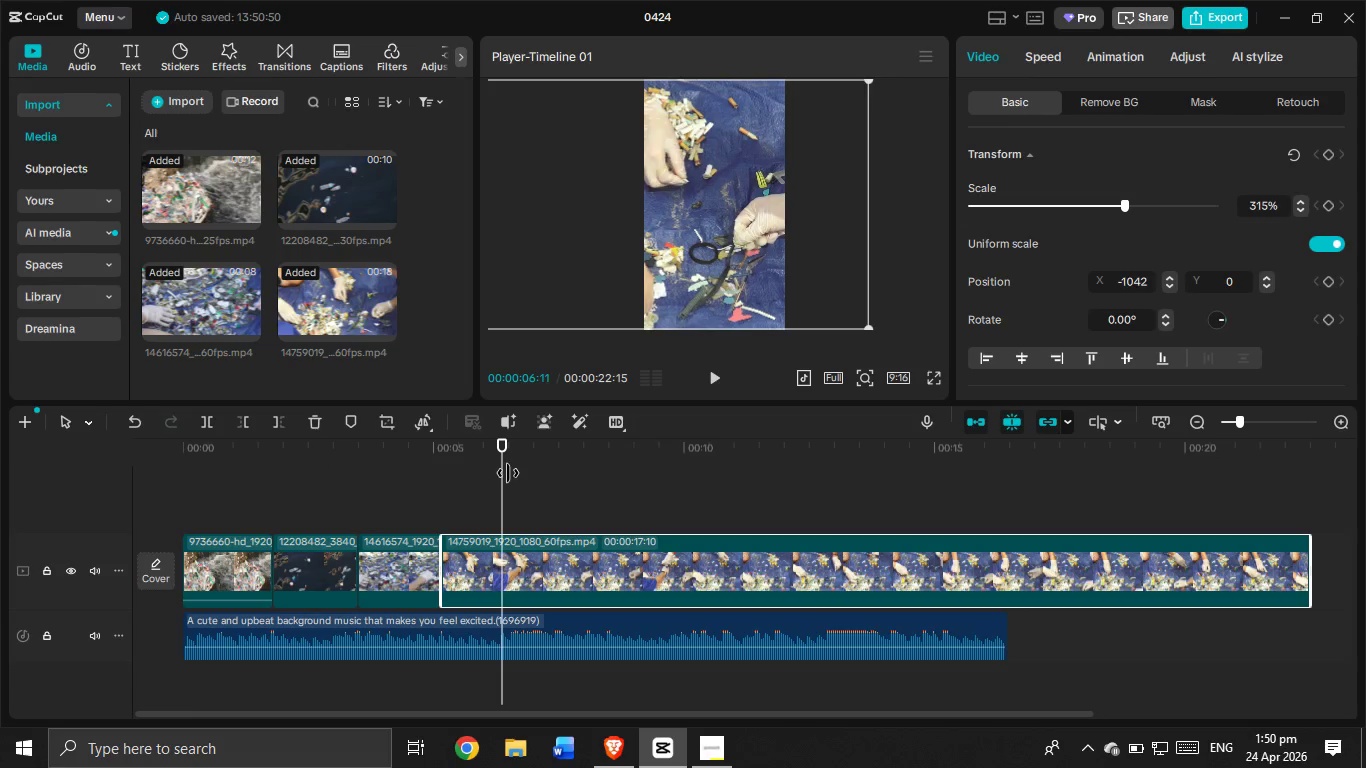 
left_click_drag(start_coordinate=[505, 475], to_coordinate=[510, 484])
 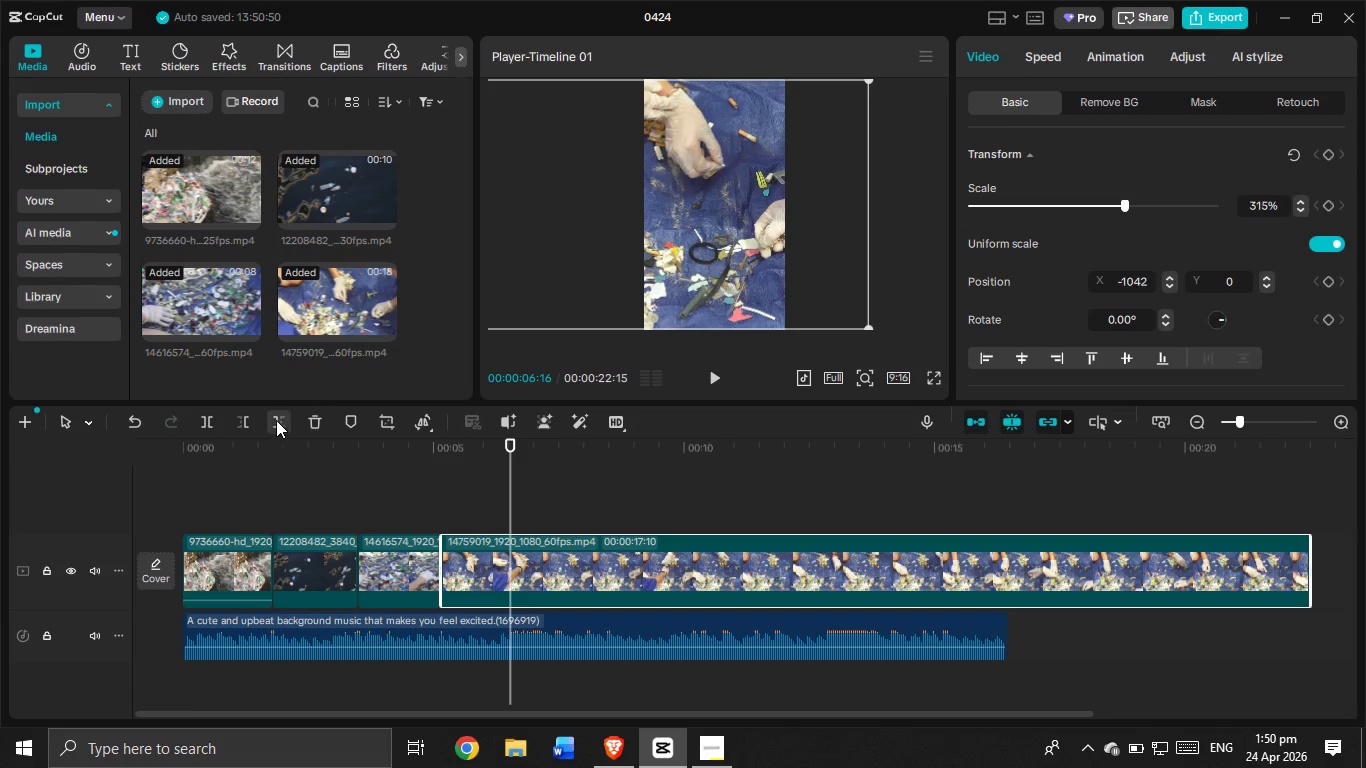 
left_click([276, 420])
 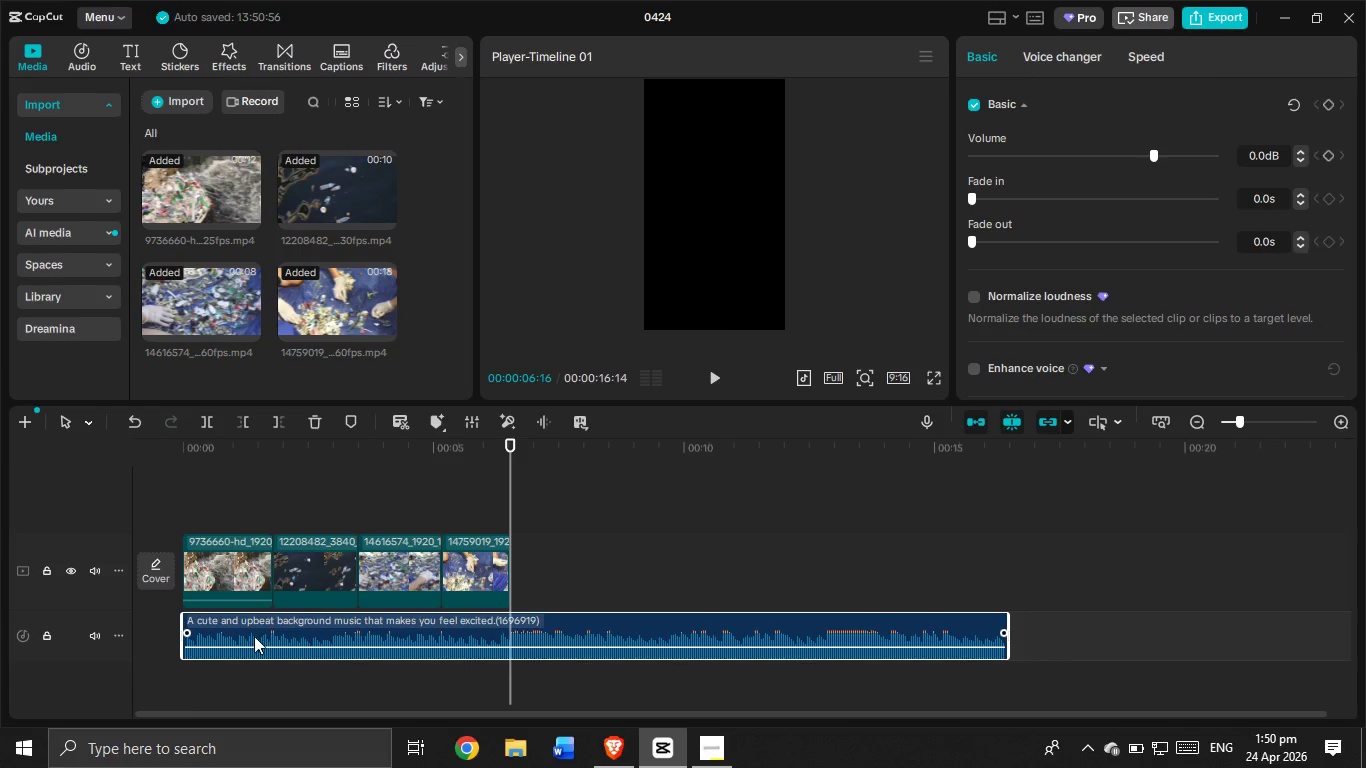 
left_click_drag(start_coordinate=[259, 630], to_coordinate=[349, 632])
 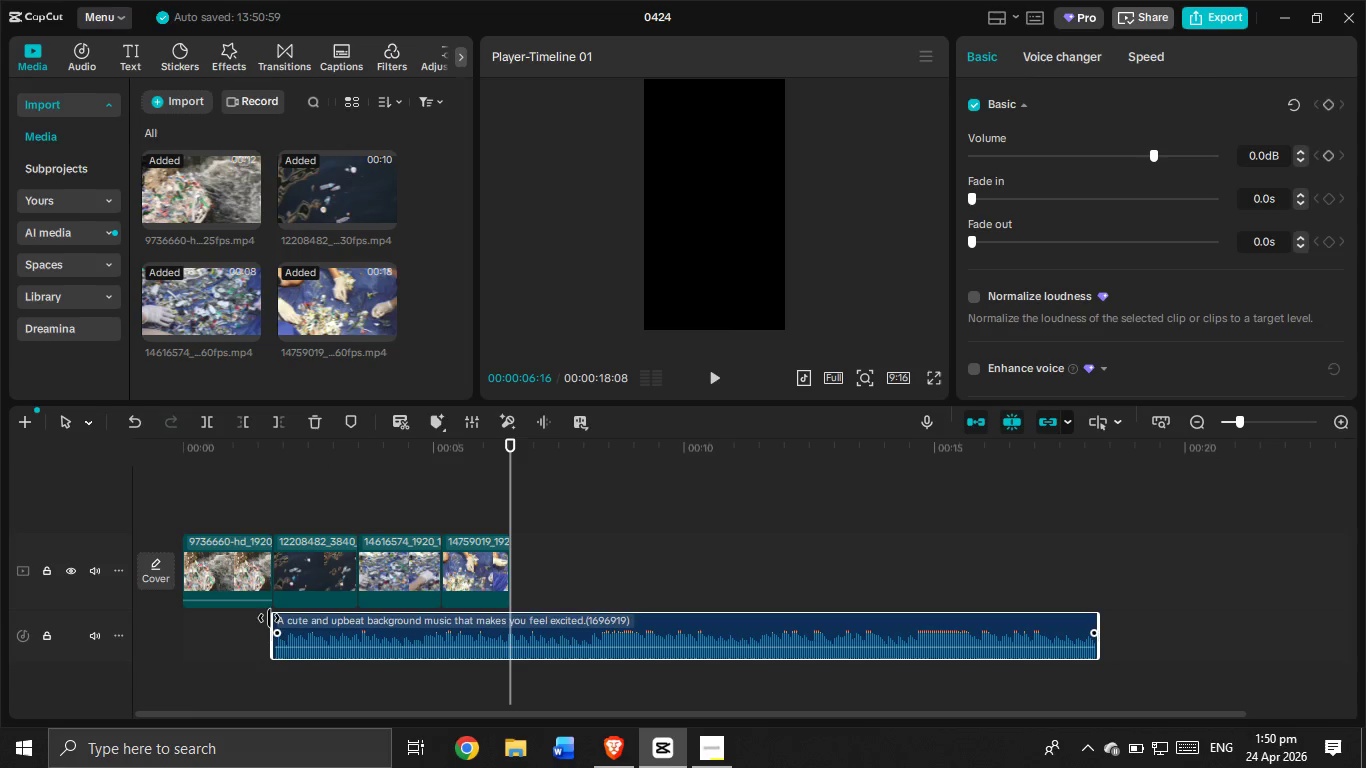 
left_click_drag(start_coordinate=[270, 618], to_coordinate=[176, 610])
 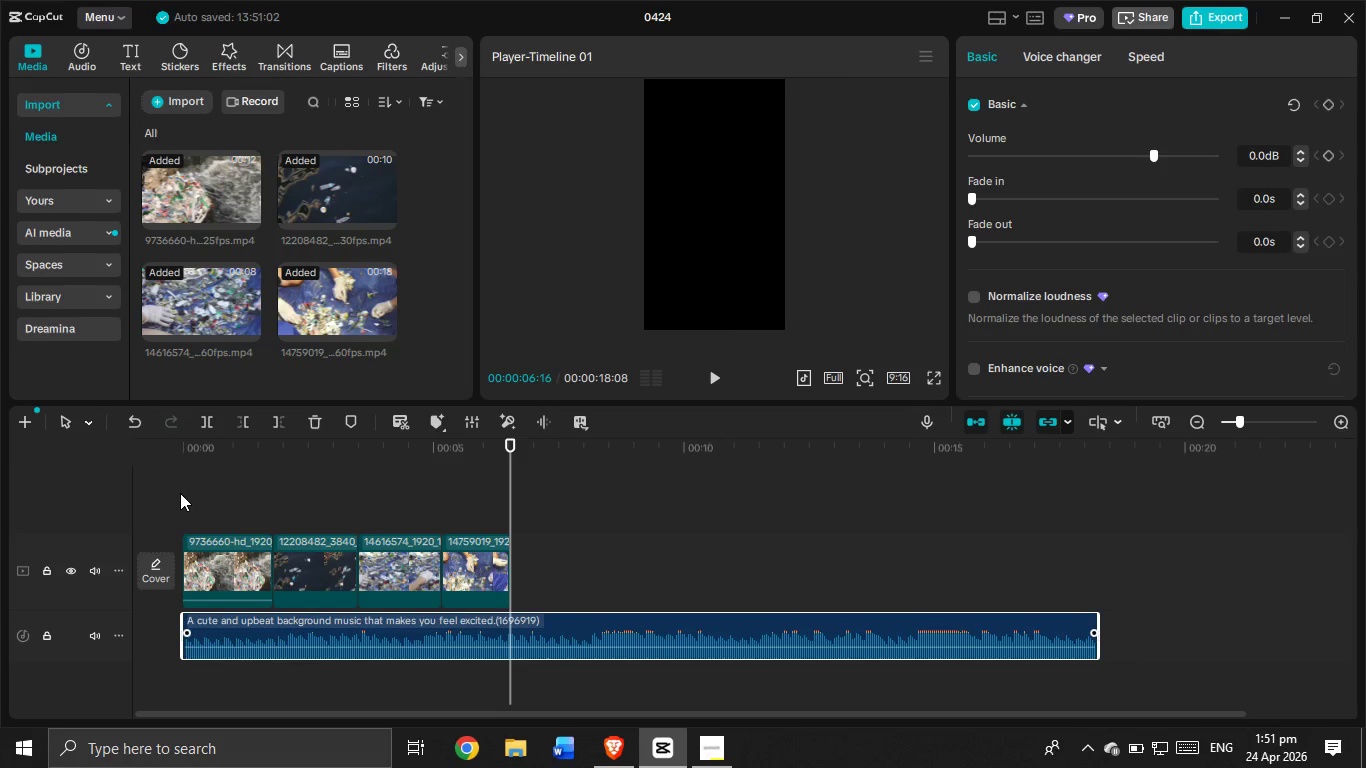 
left_click([180, 493])
 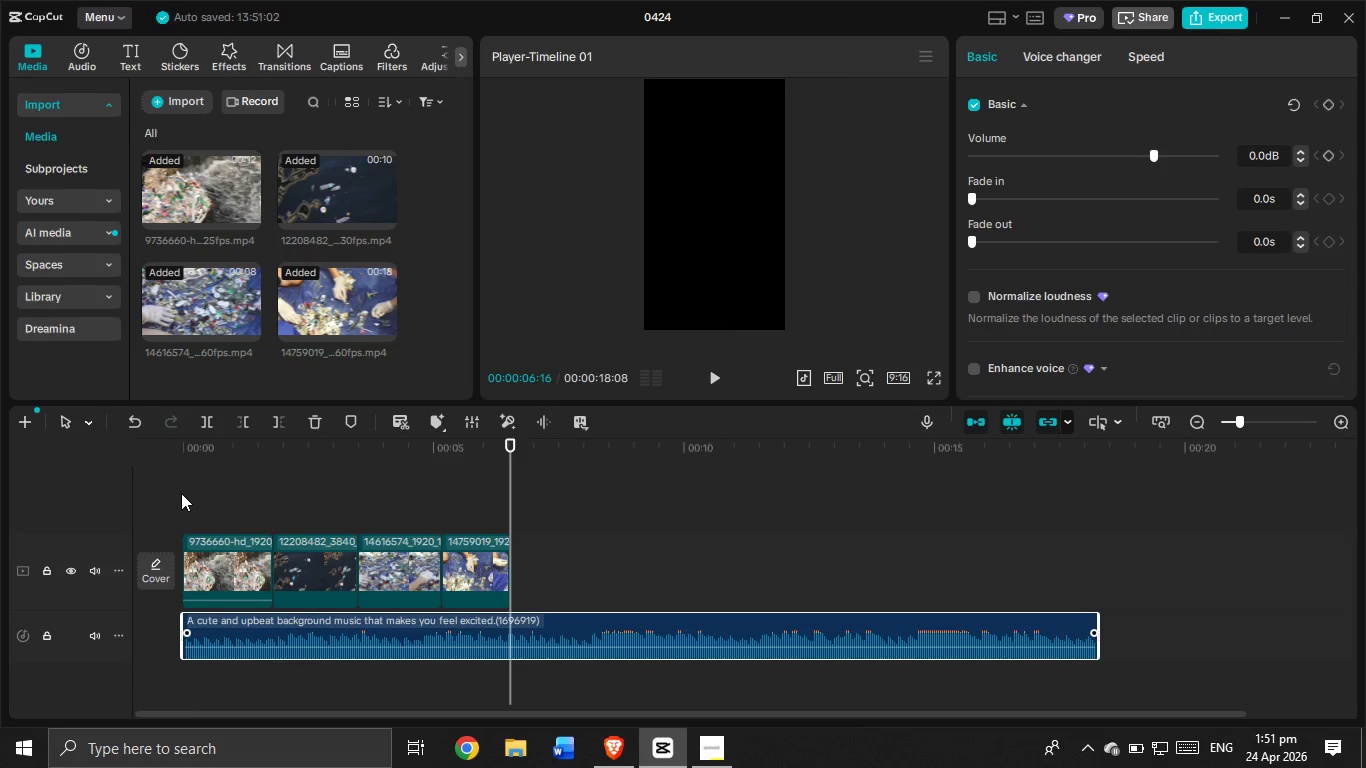 
double_click([186, 496])
 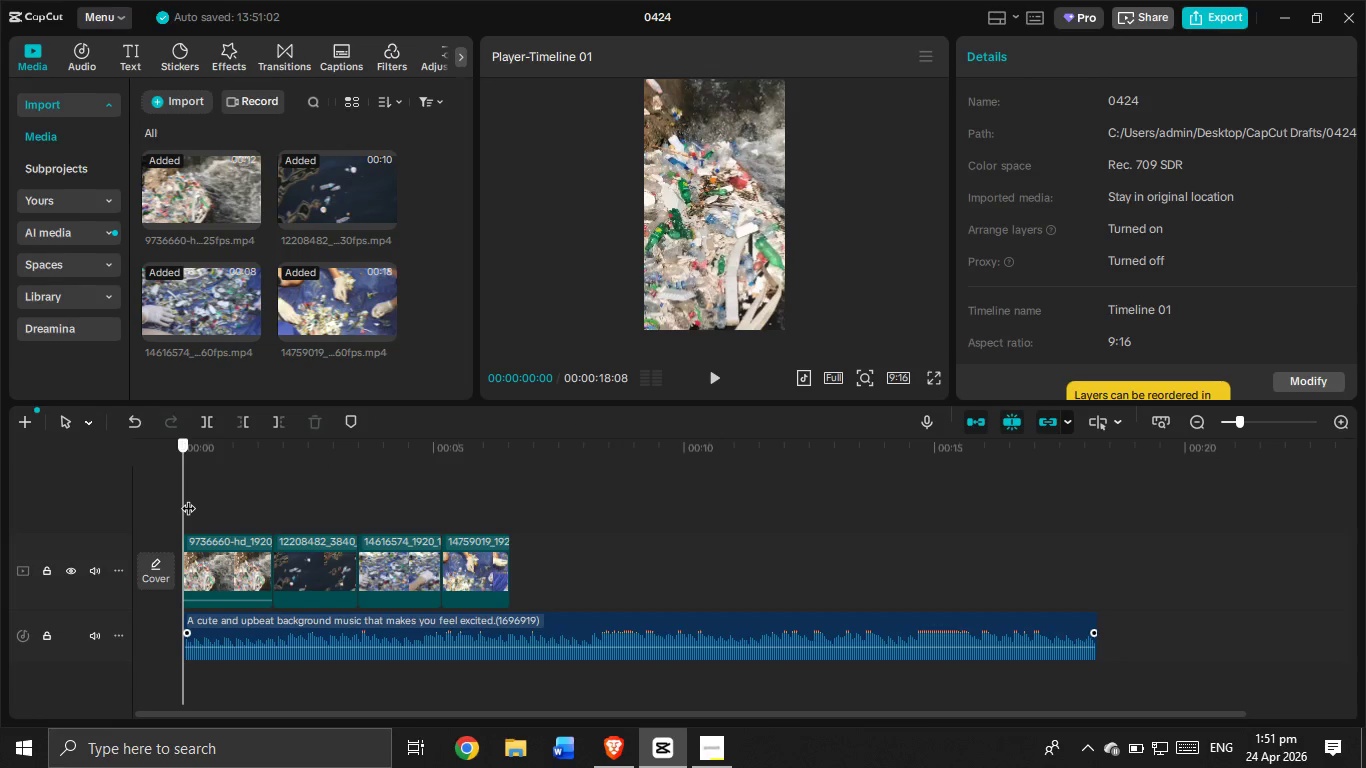 
left_click_drag(start_coordinate=[188, 498], to_coordinate=[173, 504])
 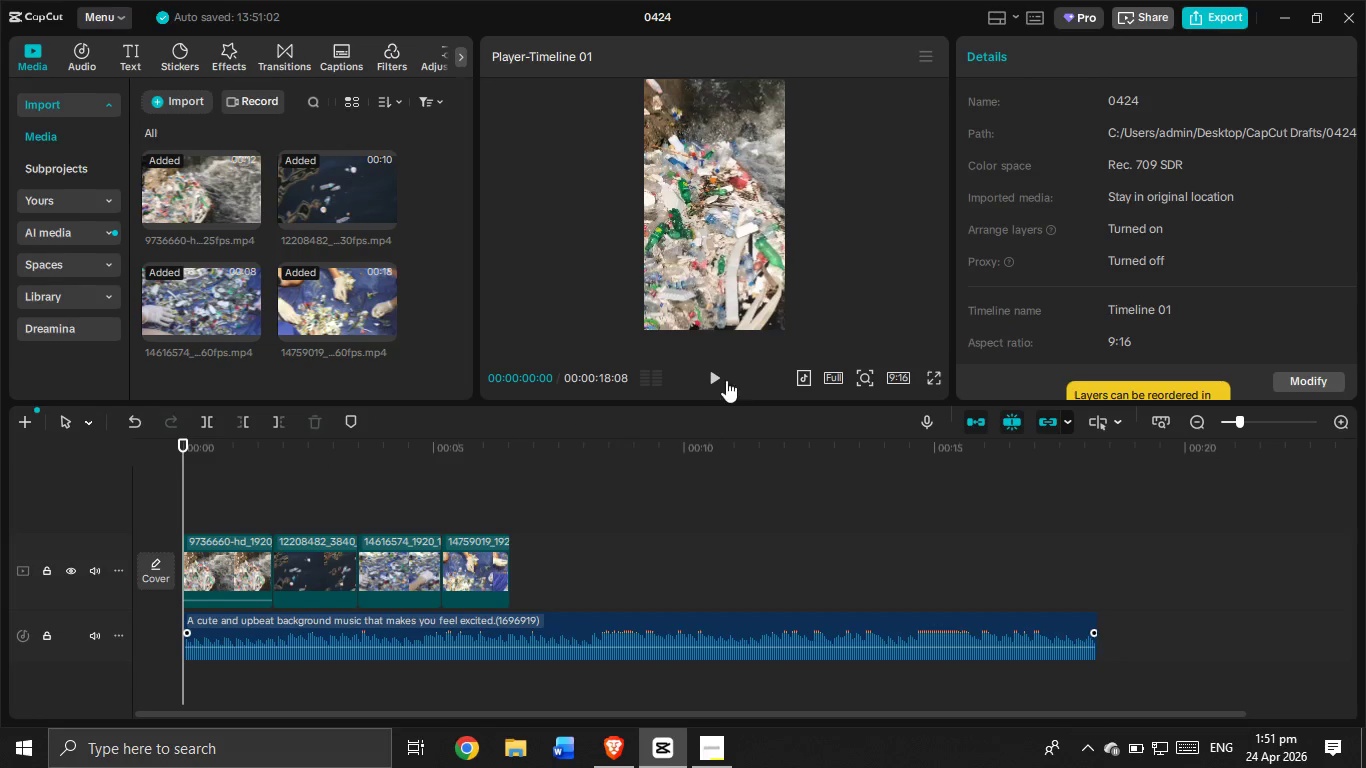 
left_click([716, 374])
 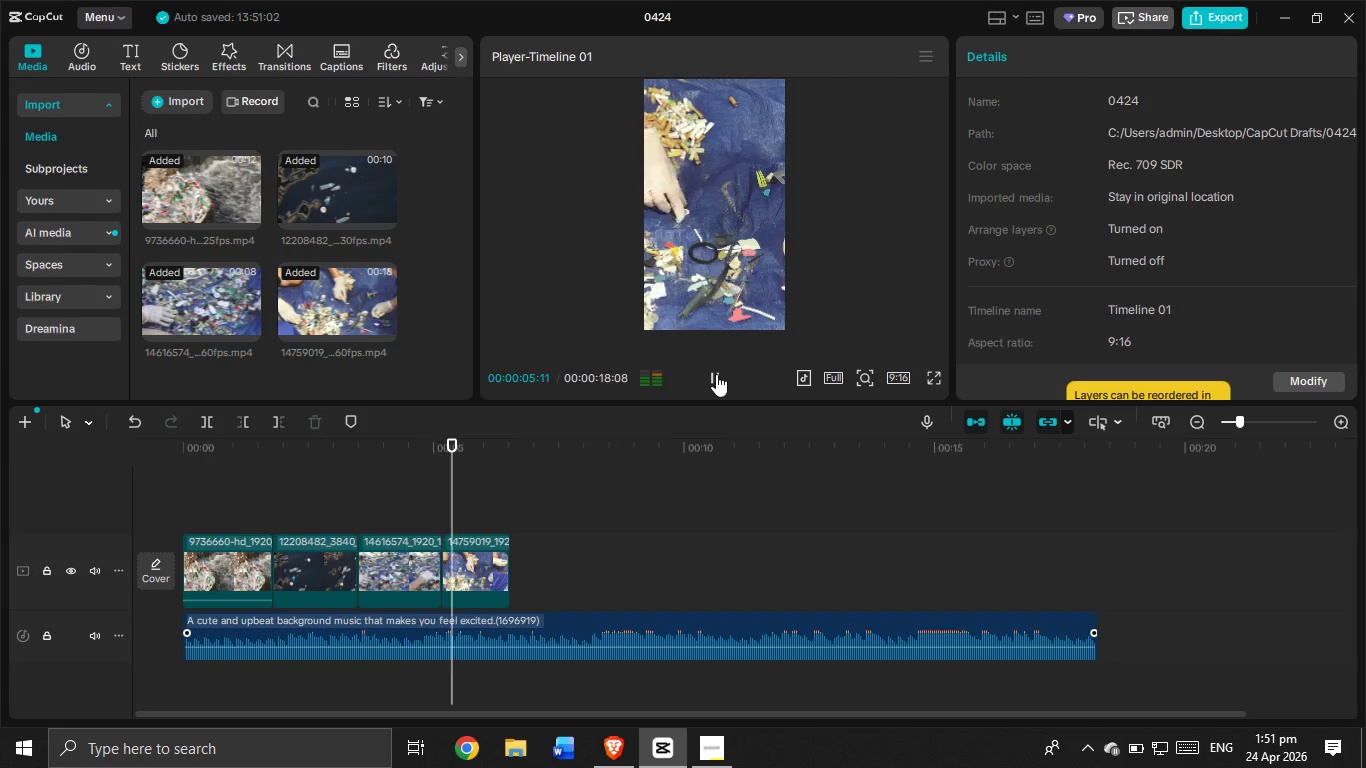 
wait(7.52)
 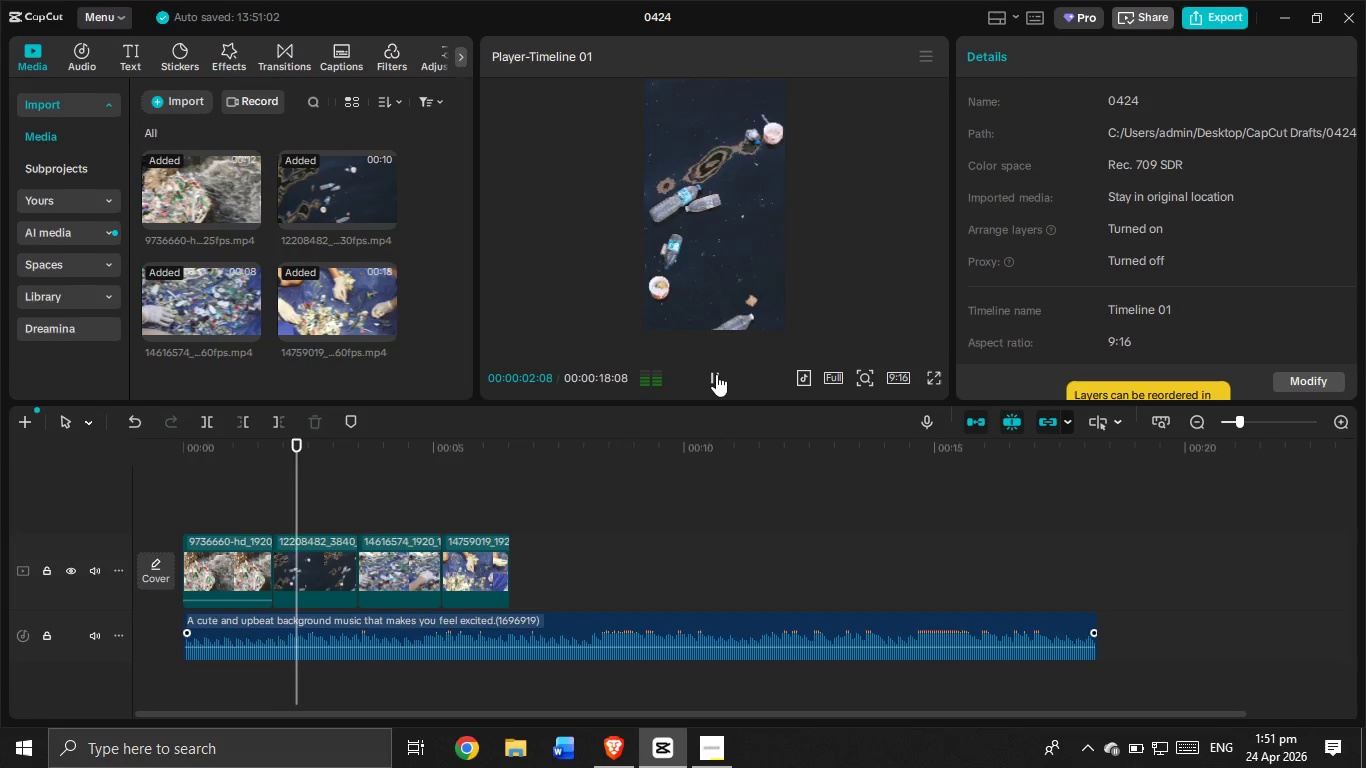 
double_click([716, 374])
 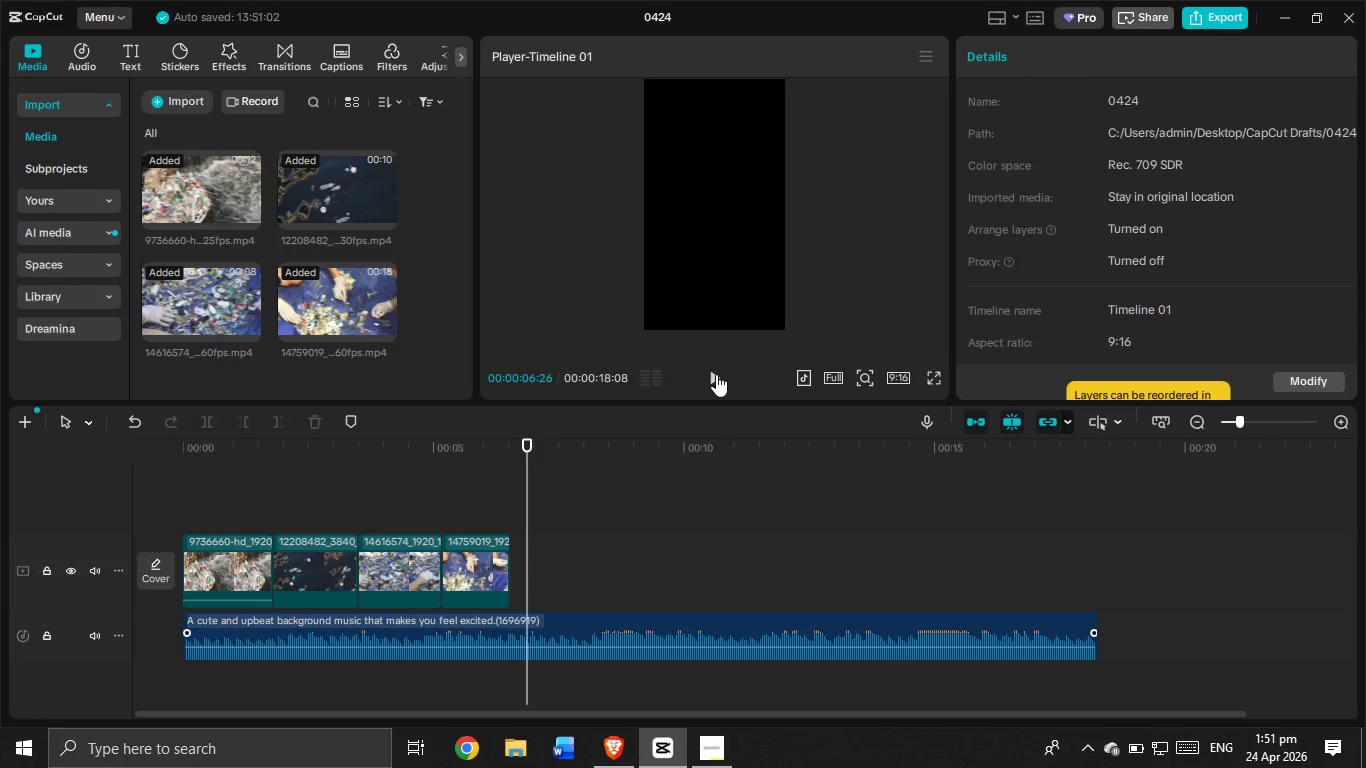 
triple_click([716, 374])
 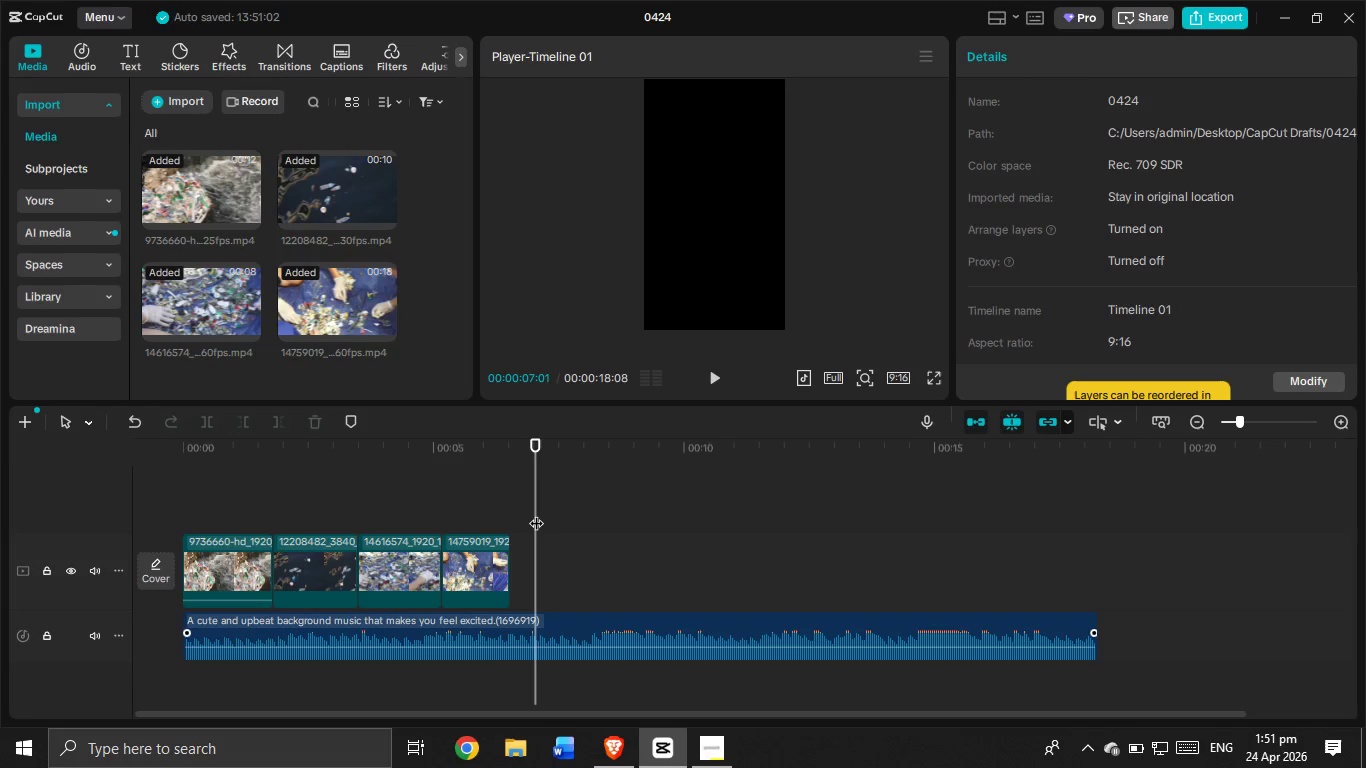 
left_click_drag(start_coordinate=[536, 513], to_coordinate=[532, 518])
 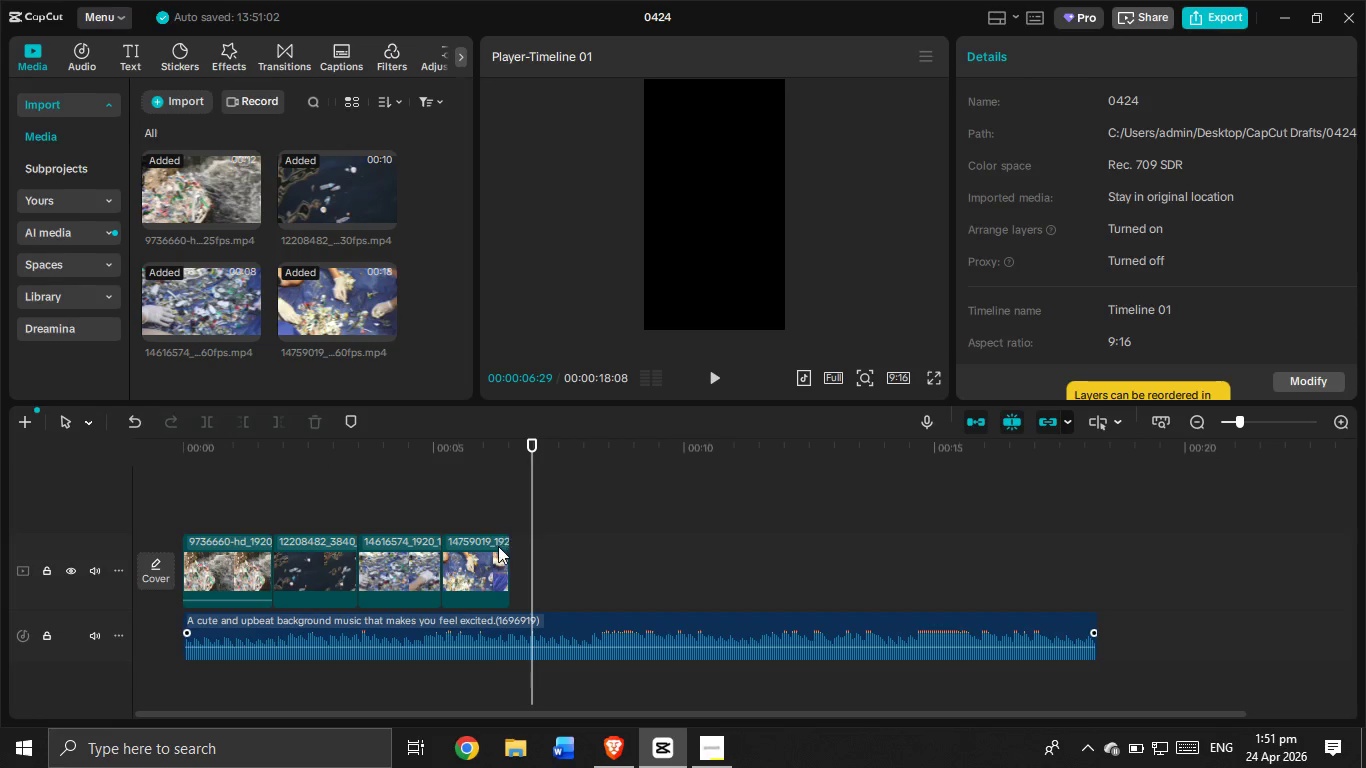 
left_click([498, 546])
 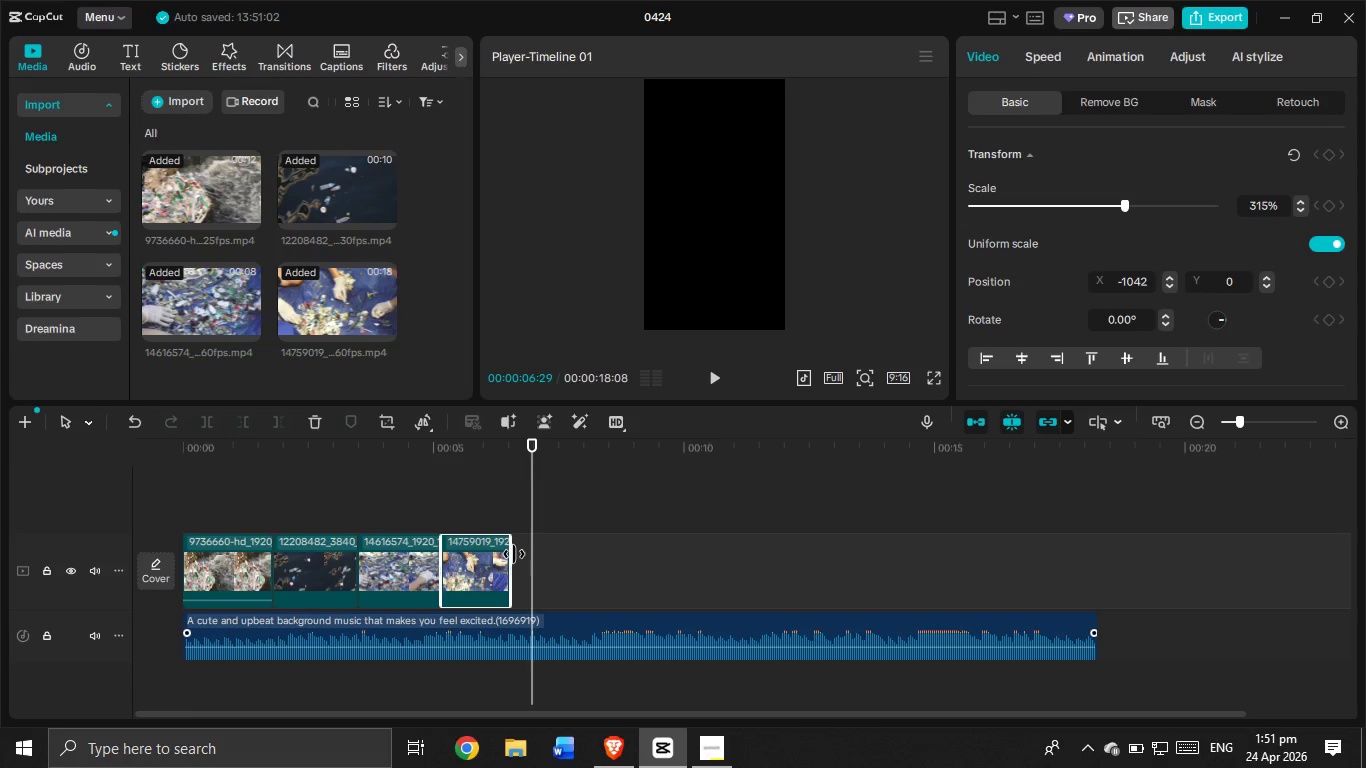 
left_click_drag(start_coordinate=[514, 554], to_coordinate=[533, 562])
 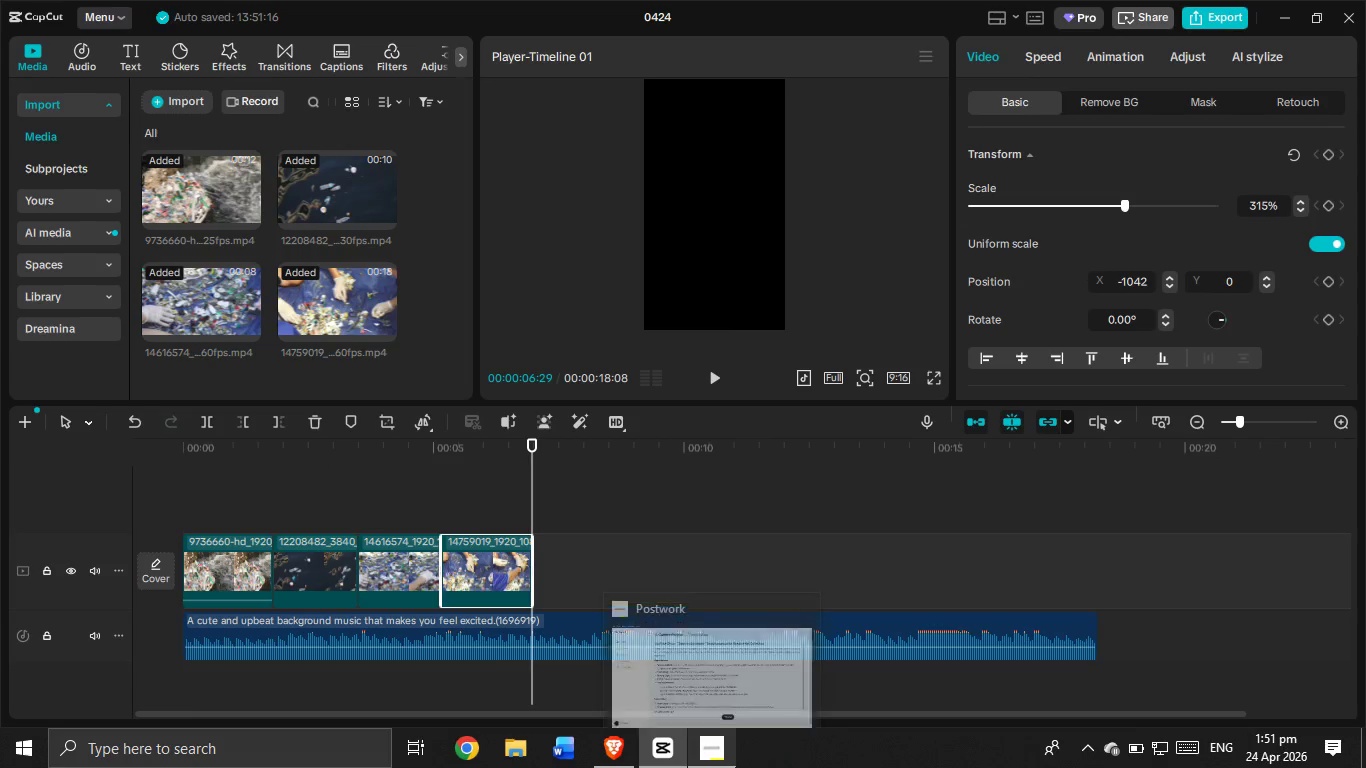 
left_click([735, 767])